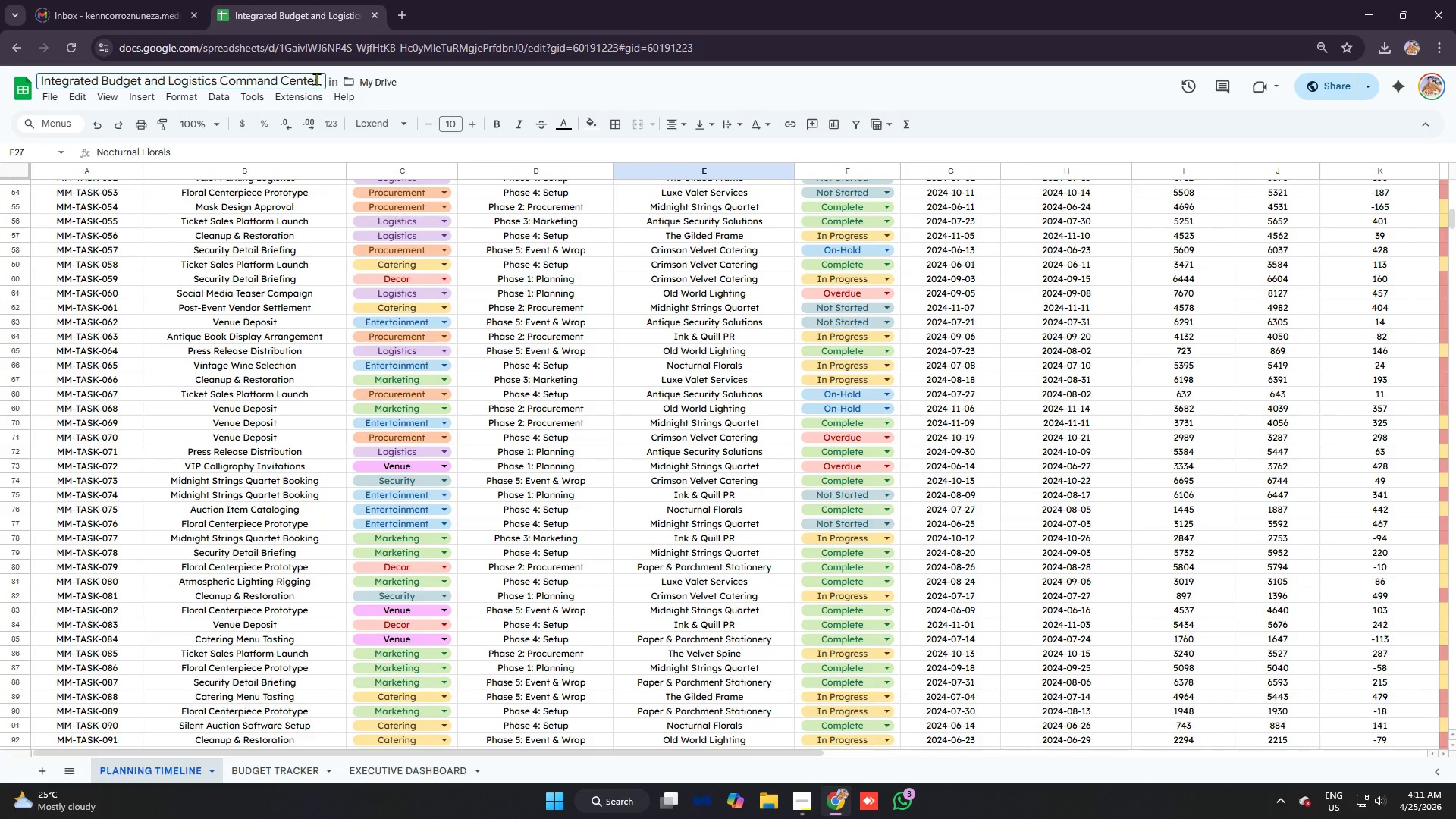 
left_click([316, 79])
 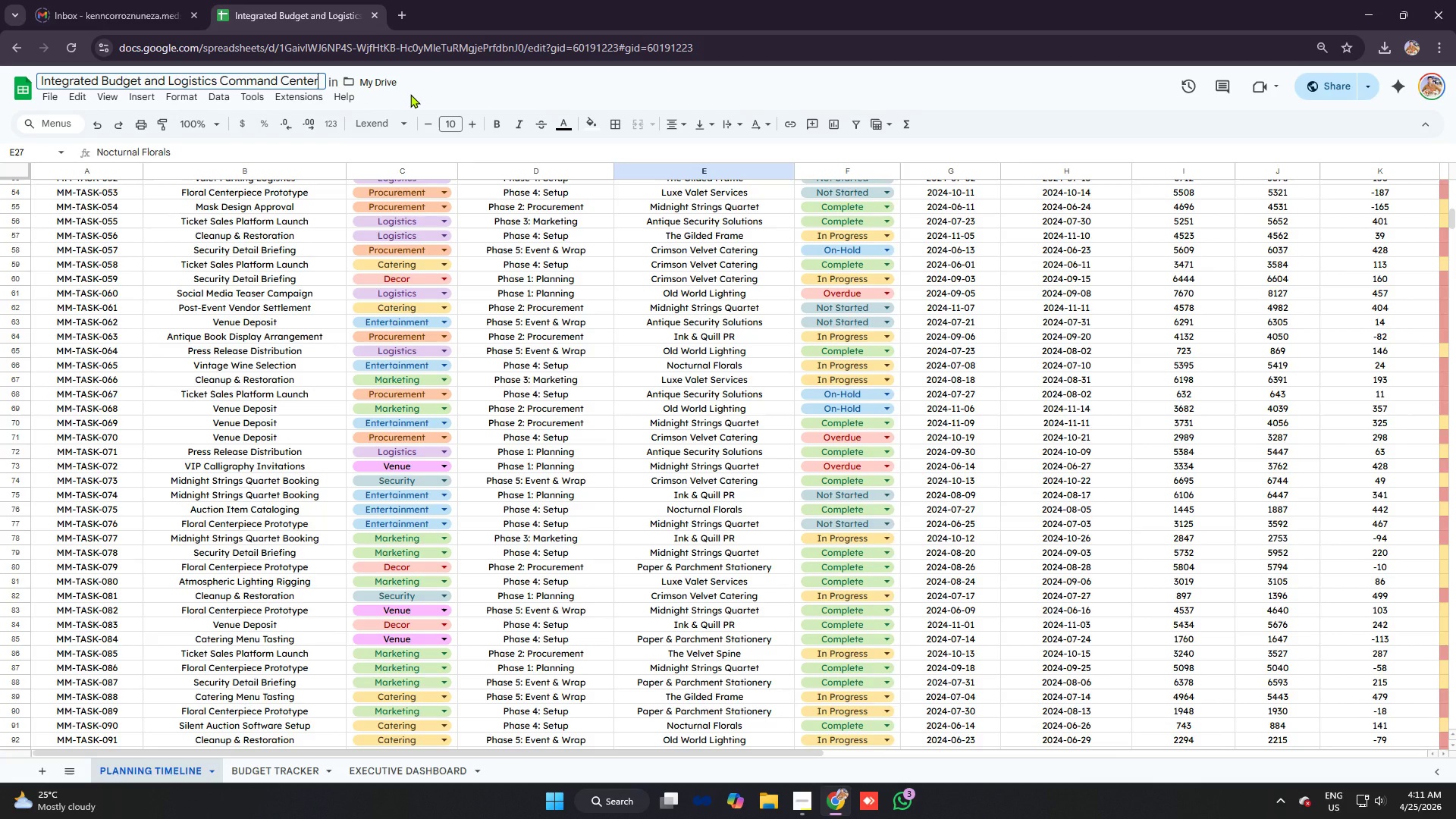 
key(Period)
 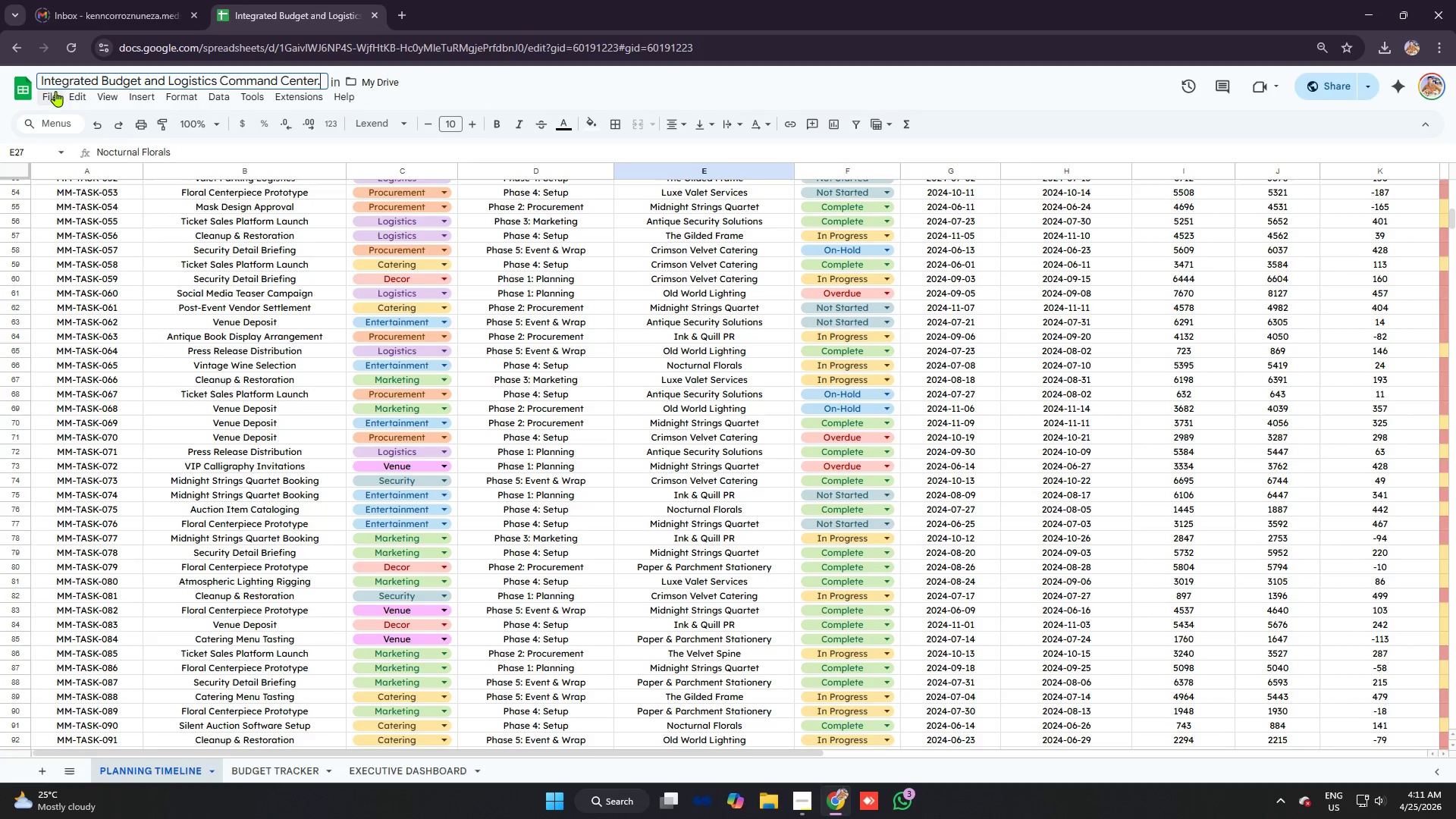 
left_click([55, 95])
 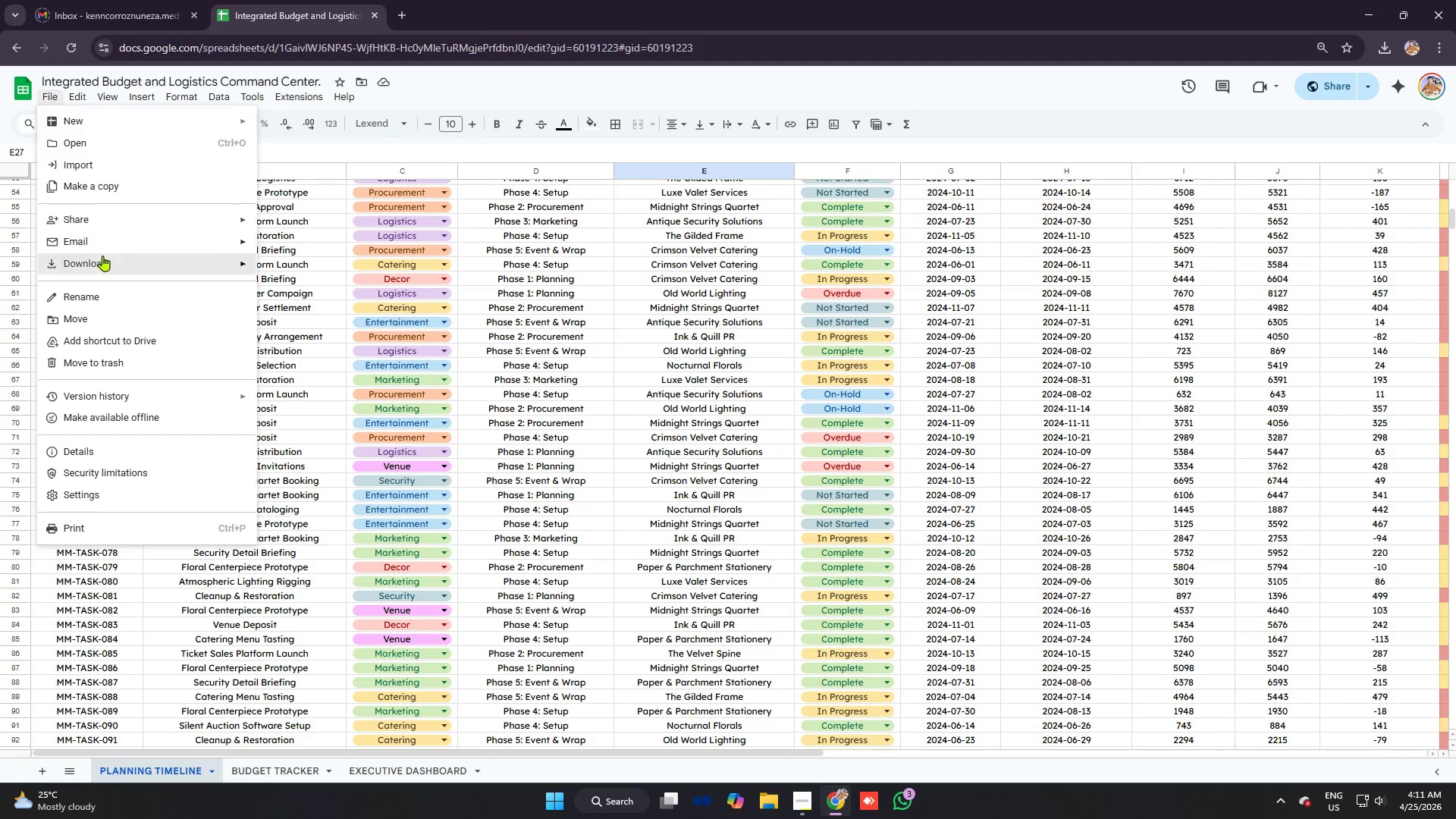 
left_click([107, 262])
 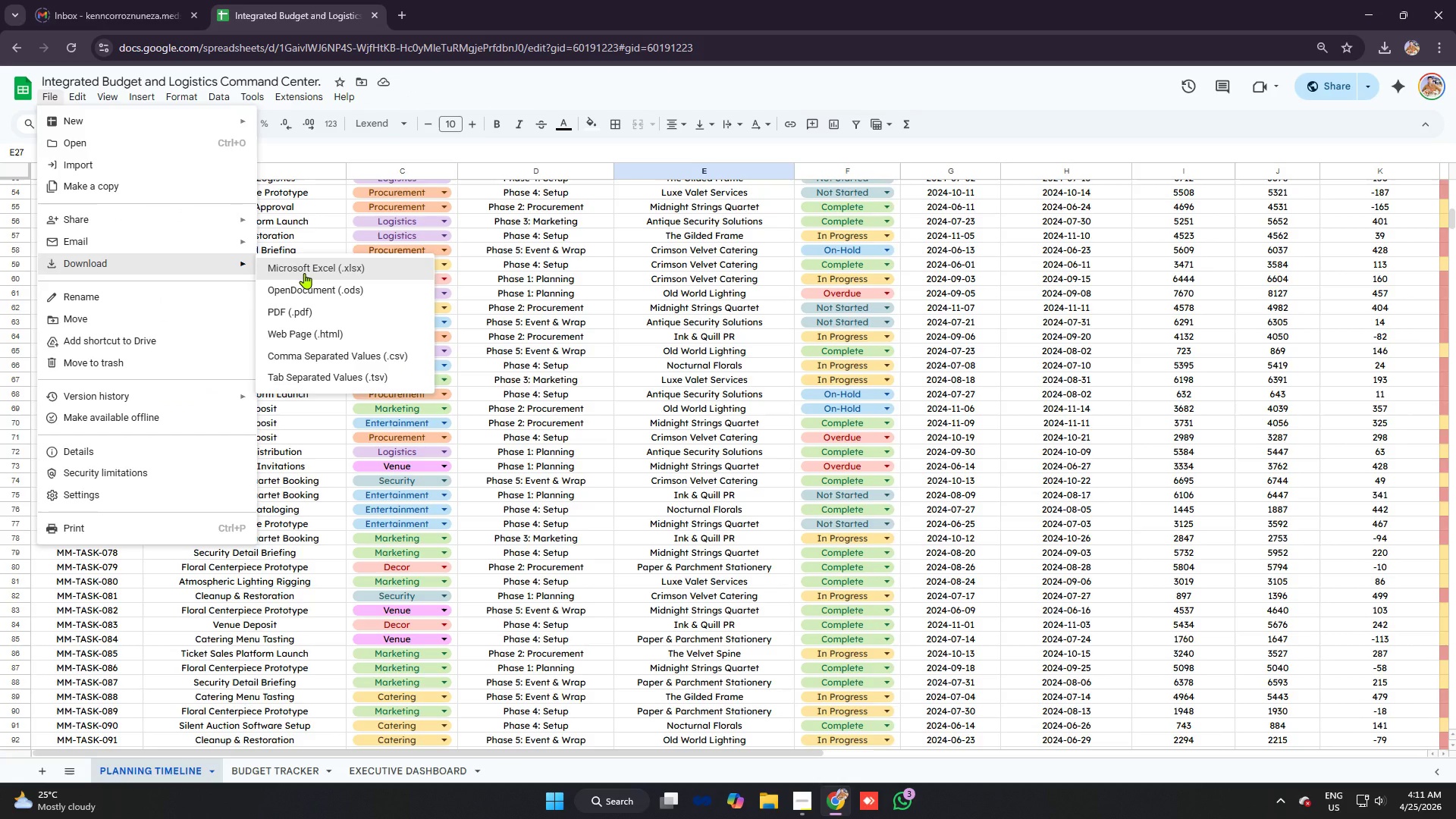 
left_click([305, 273])
 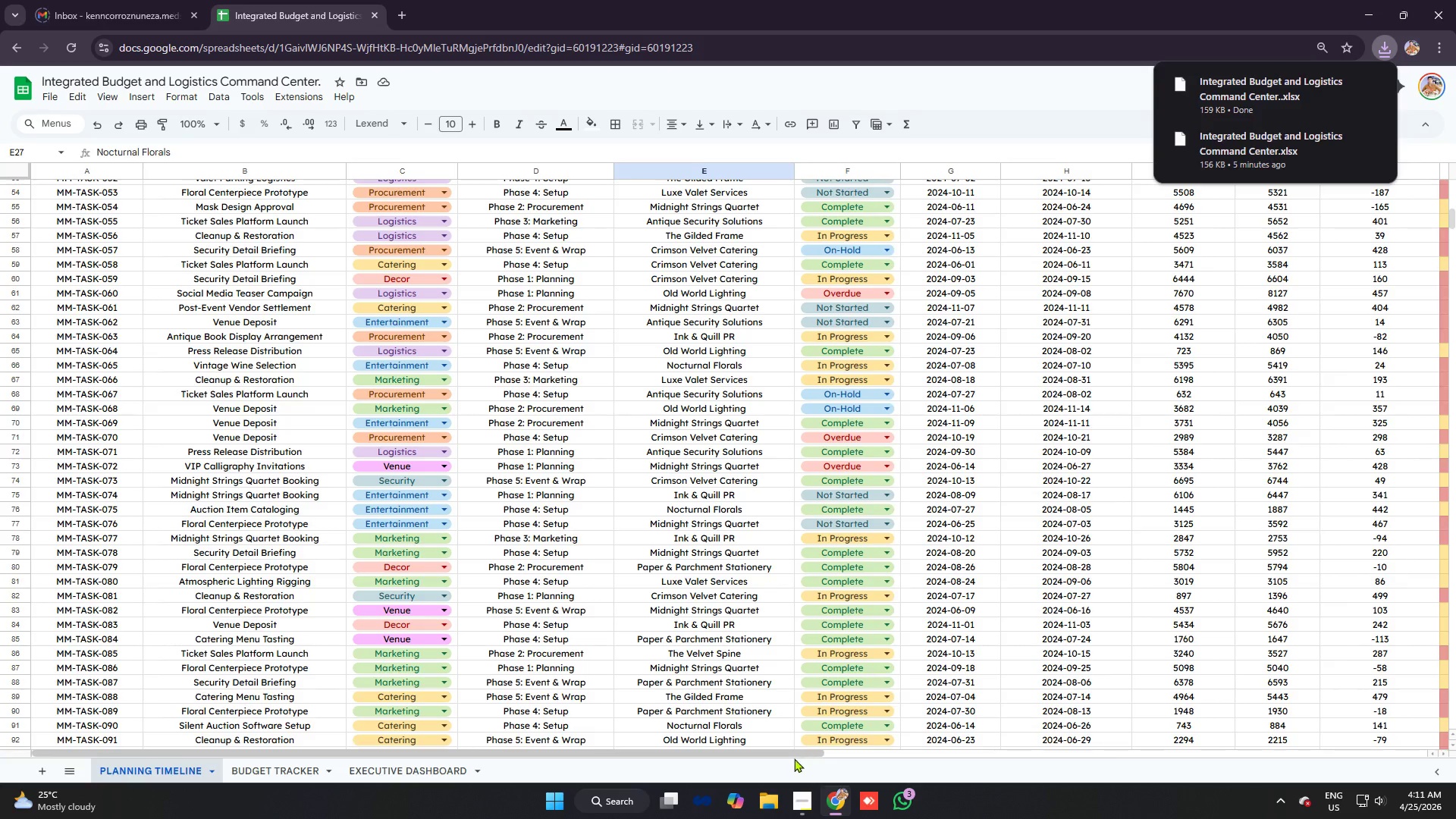 
wait(5.02)
 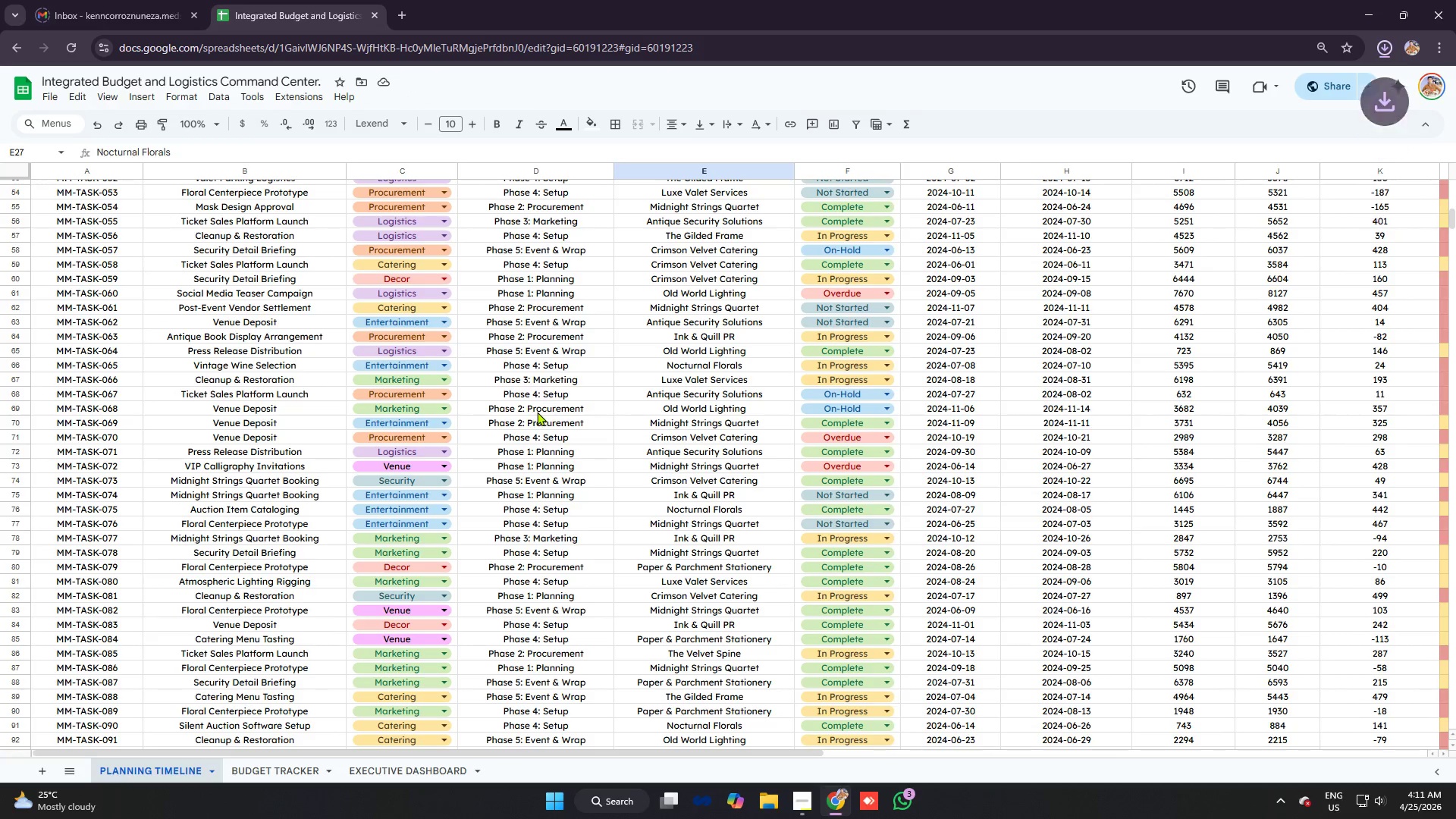 
left_click_drag(start_coordinate=[774, 749], to_coordinate=[941, 757])
 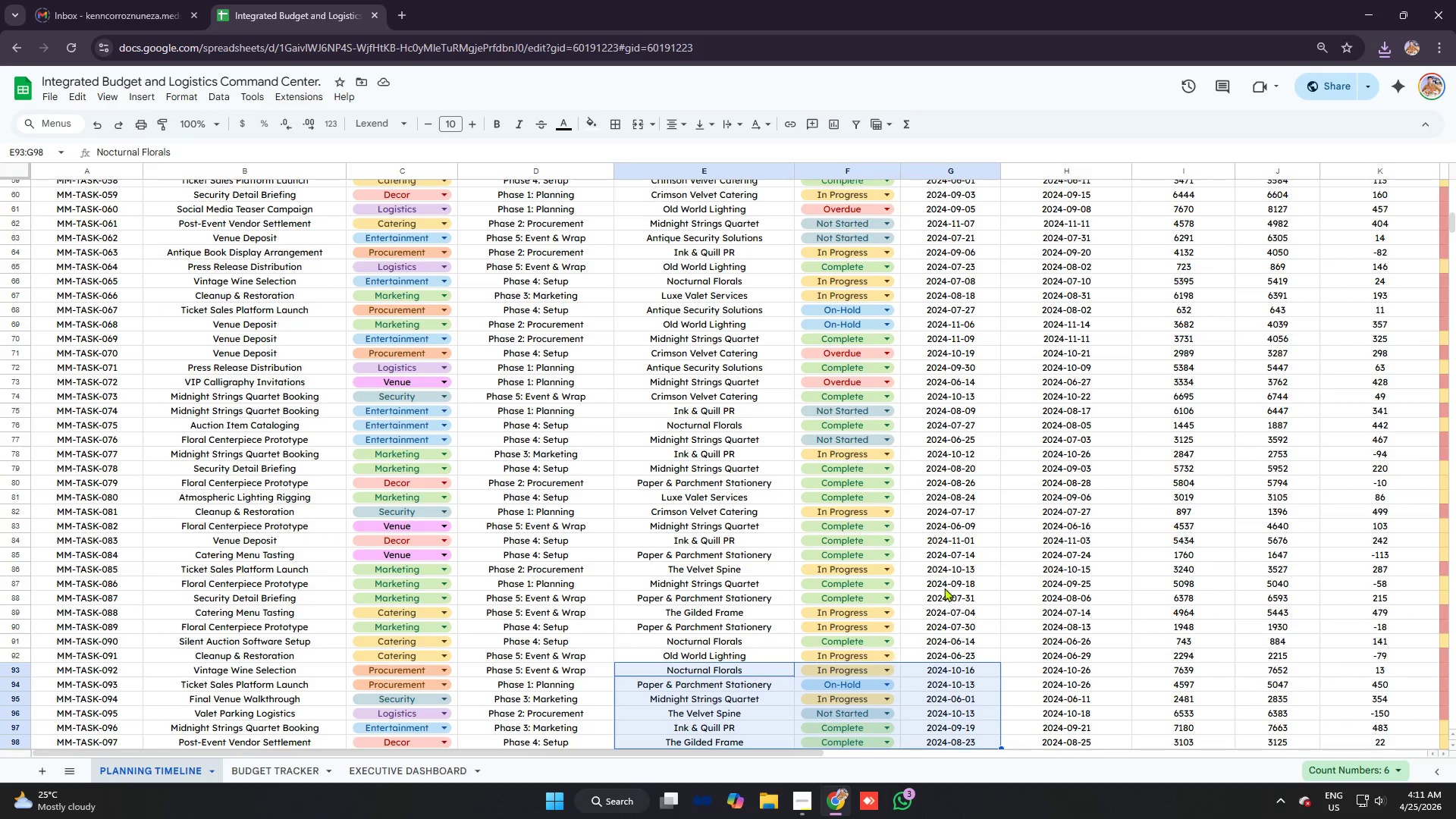 
left_click([962, 572])
 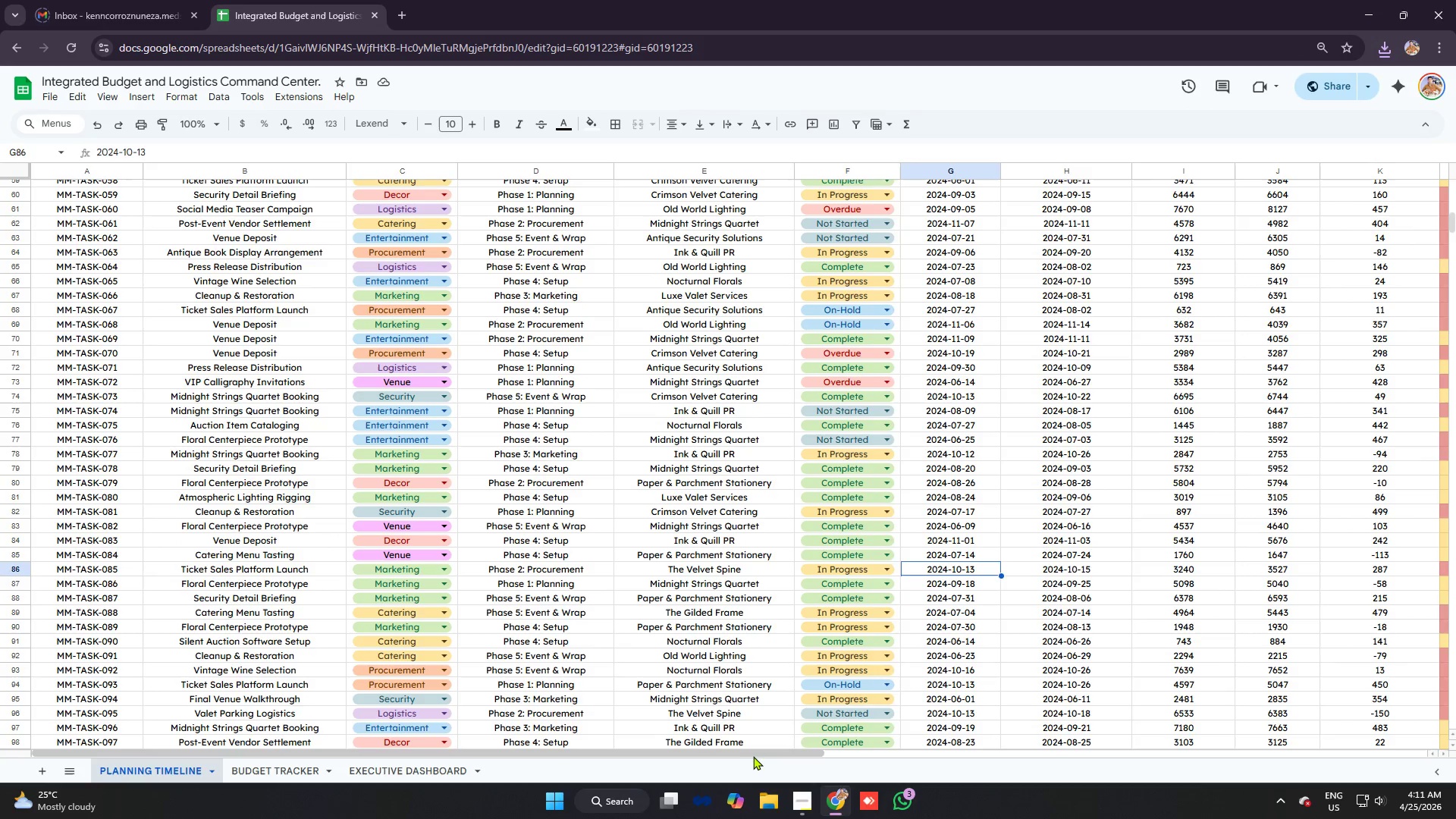 
left_click_drag(start_coordinate=[749, 755], to_coordinate=[494, 726])
 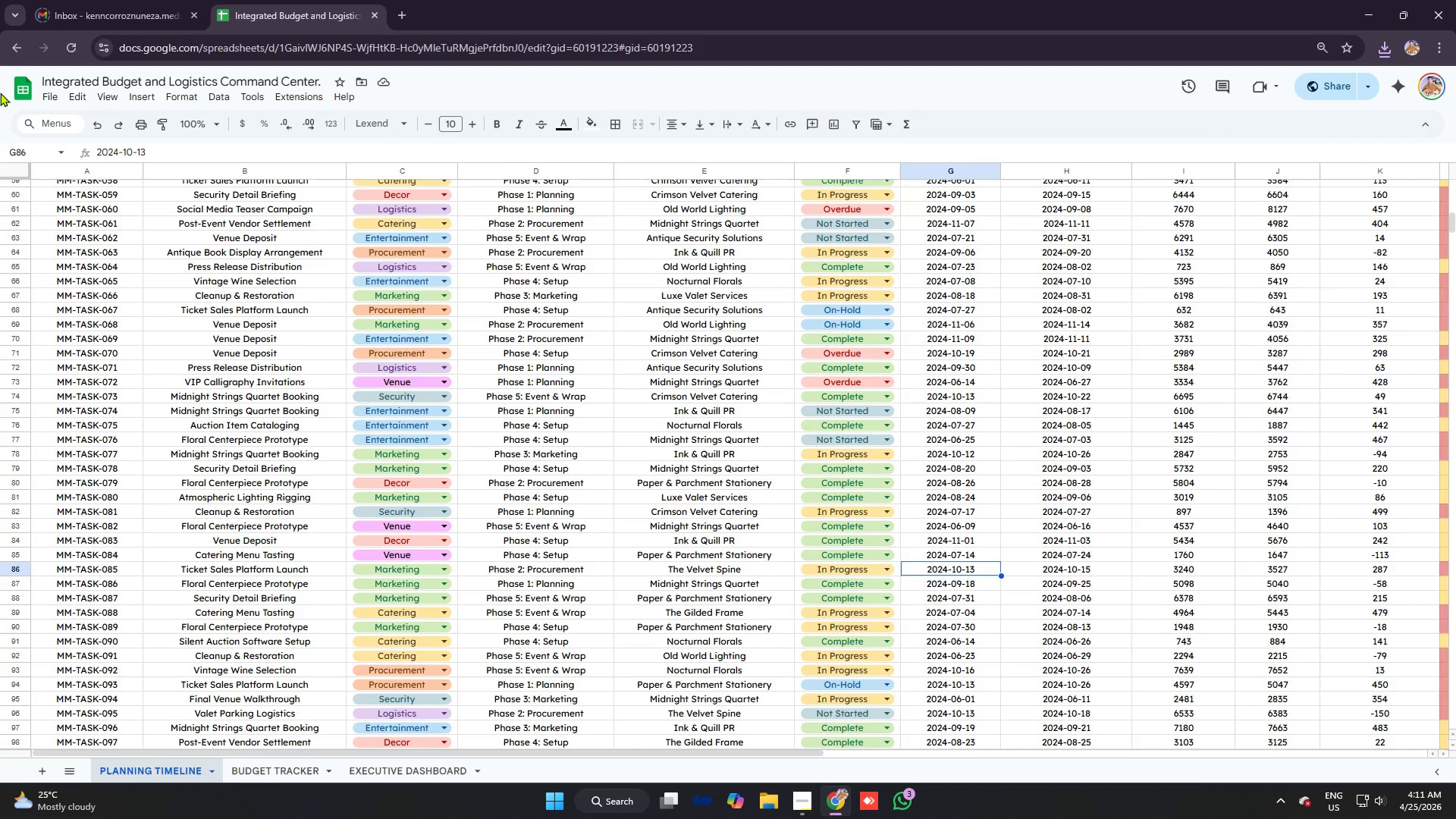 
left_click([55, 93])
 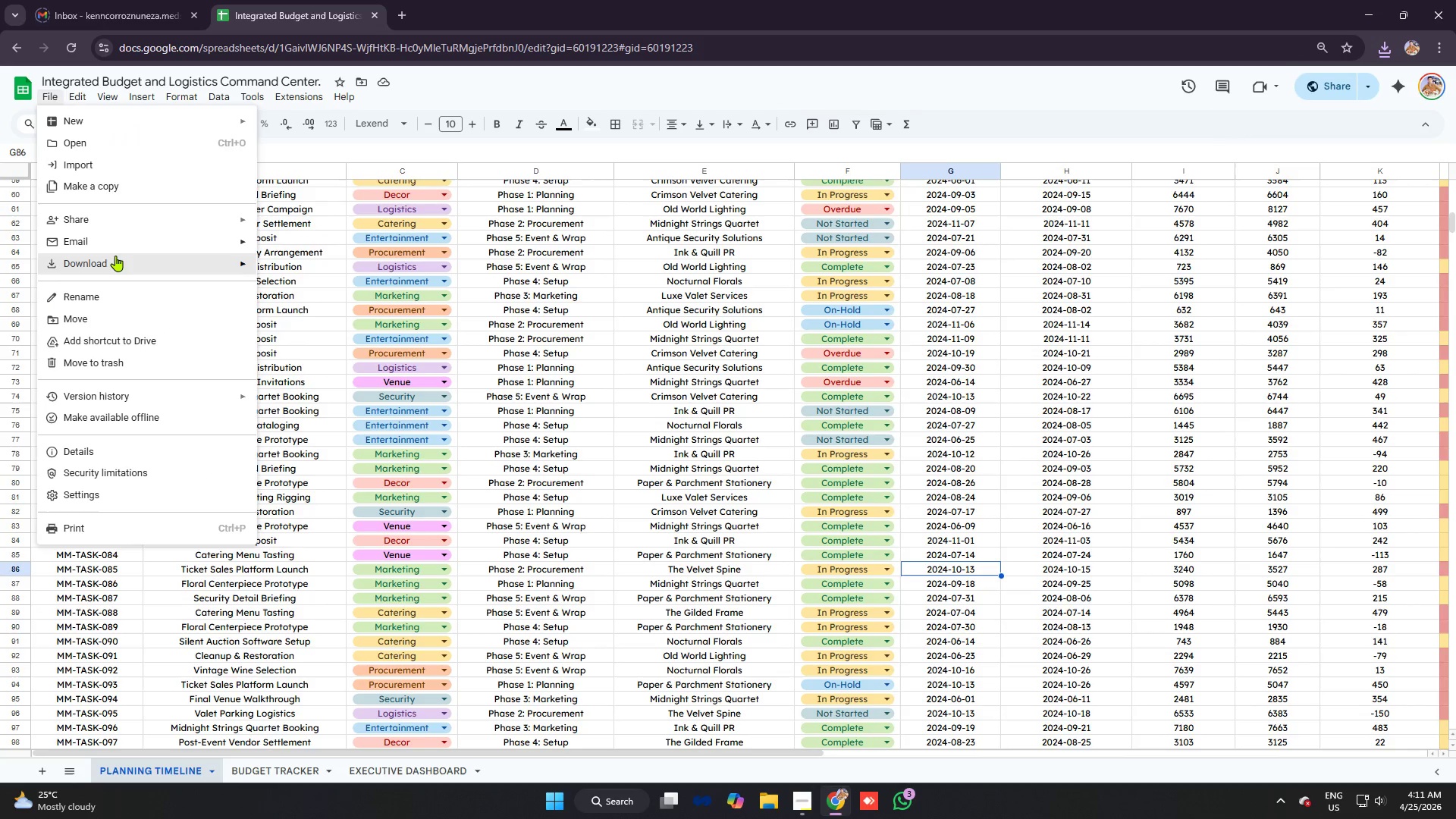 
left_click([117, 256])
 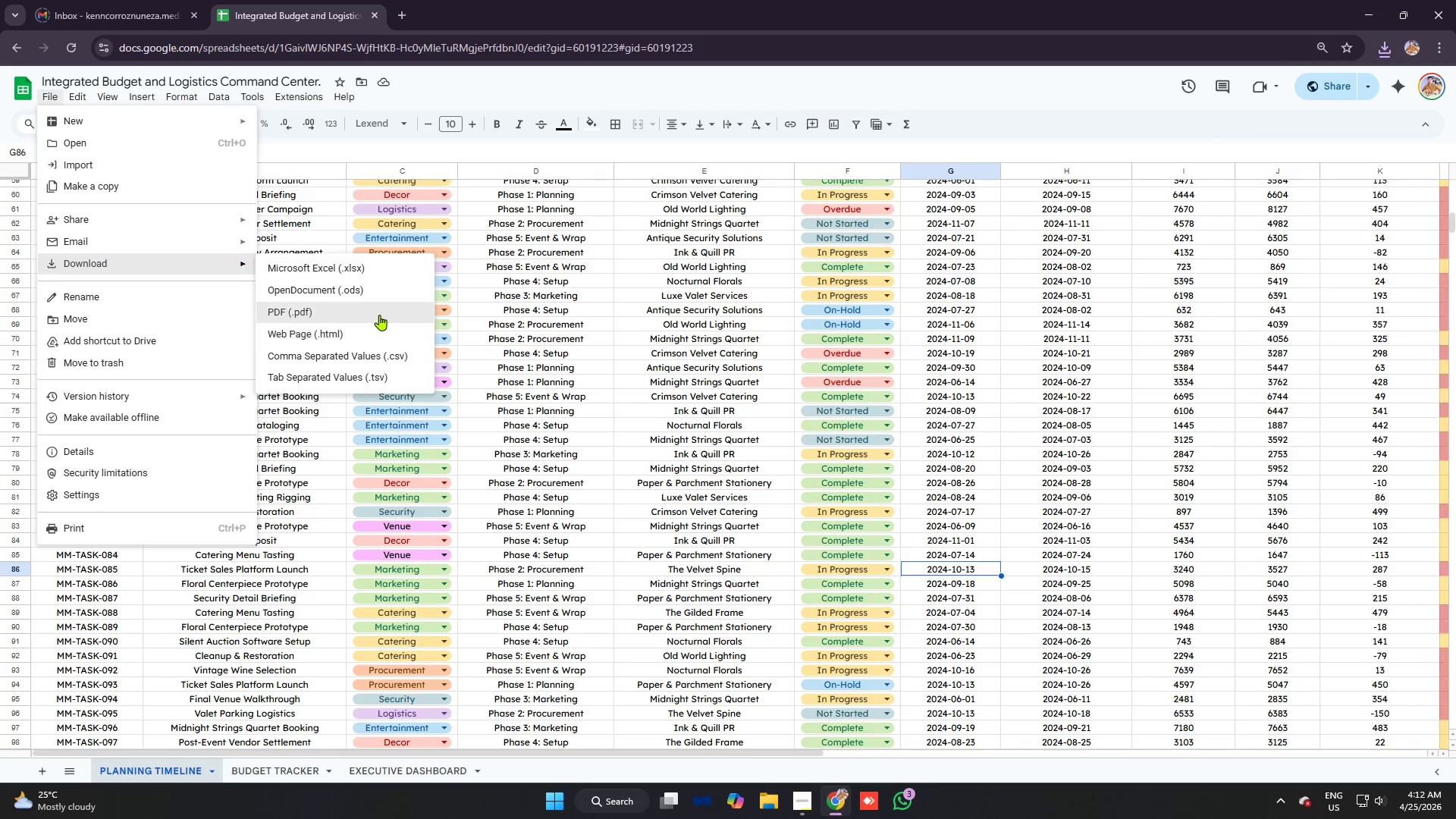 
left_click([379, 313])
 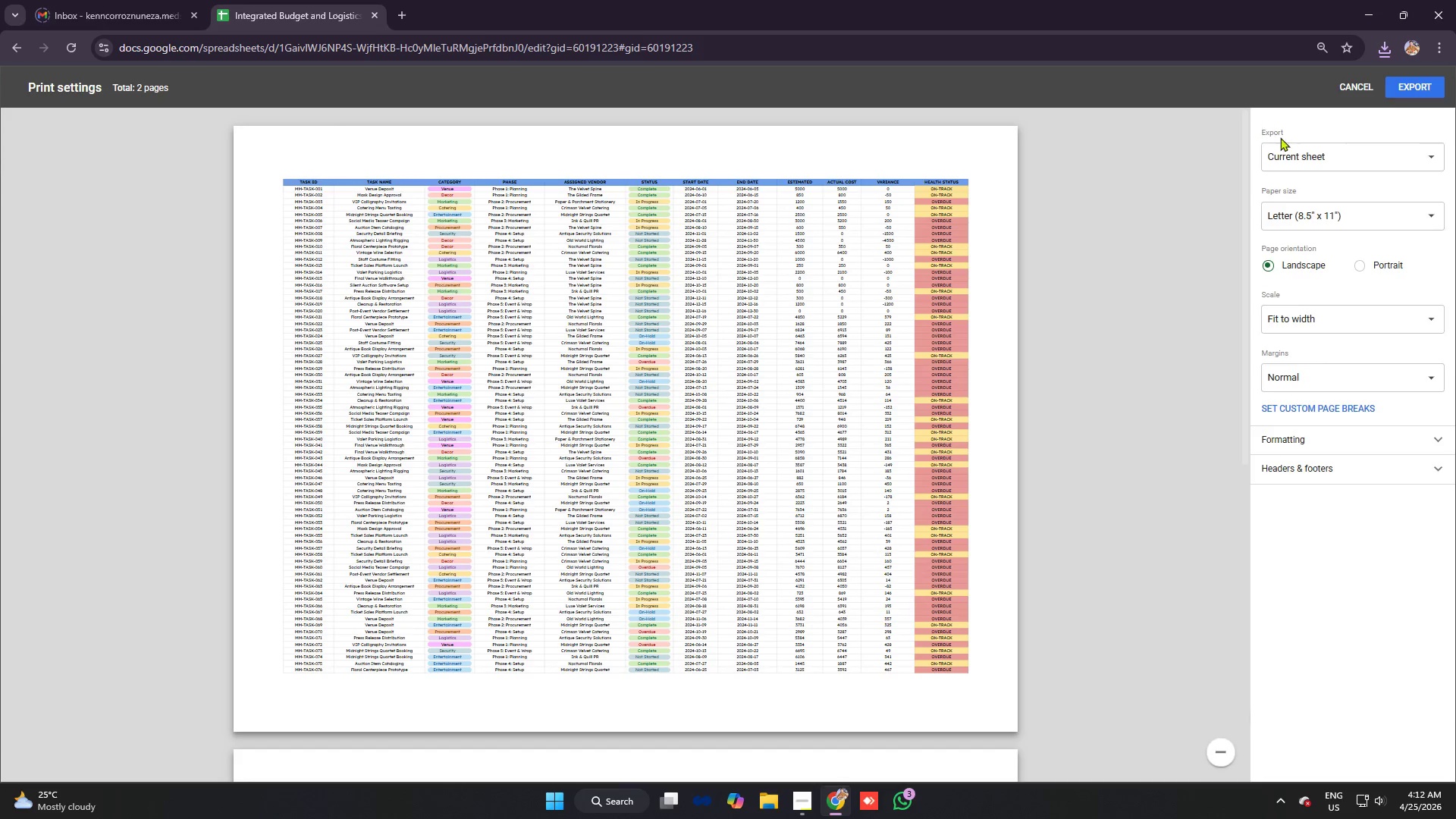 
left_click([1301, 159])
 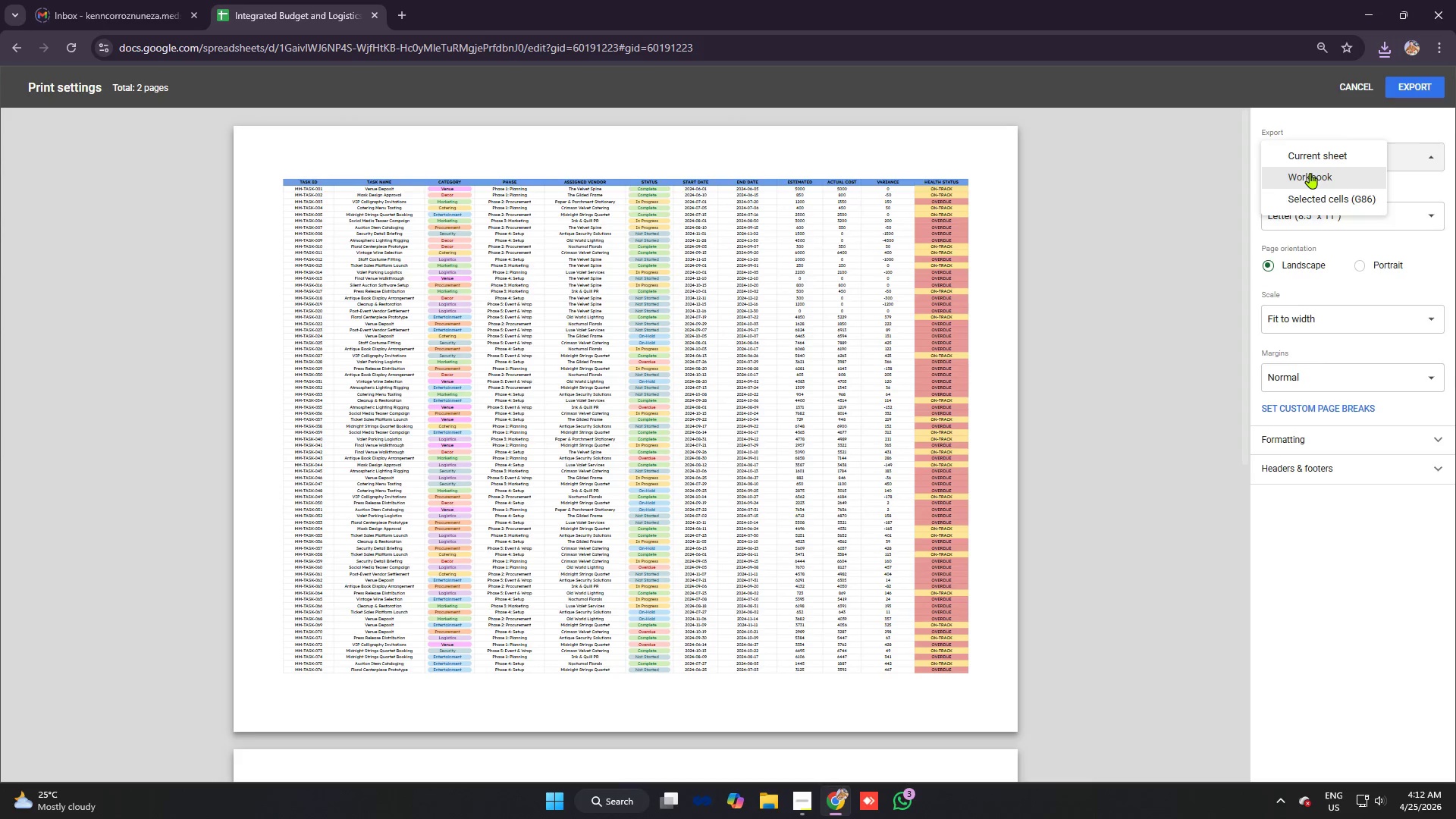 
left_click([1311, 173])
 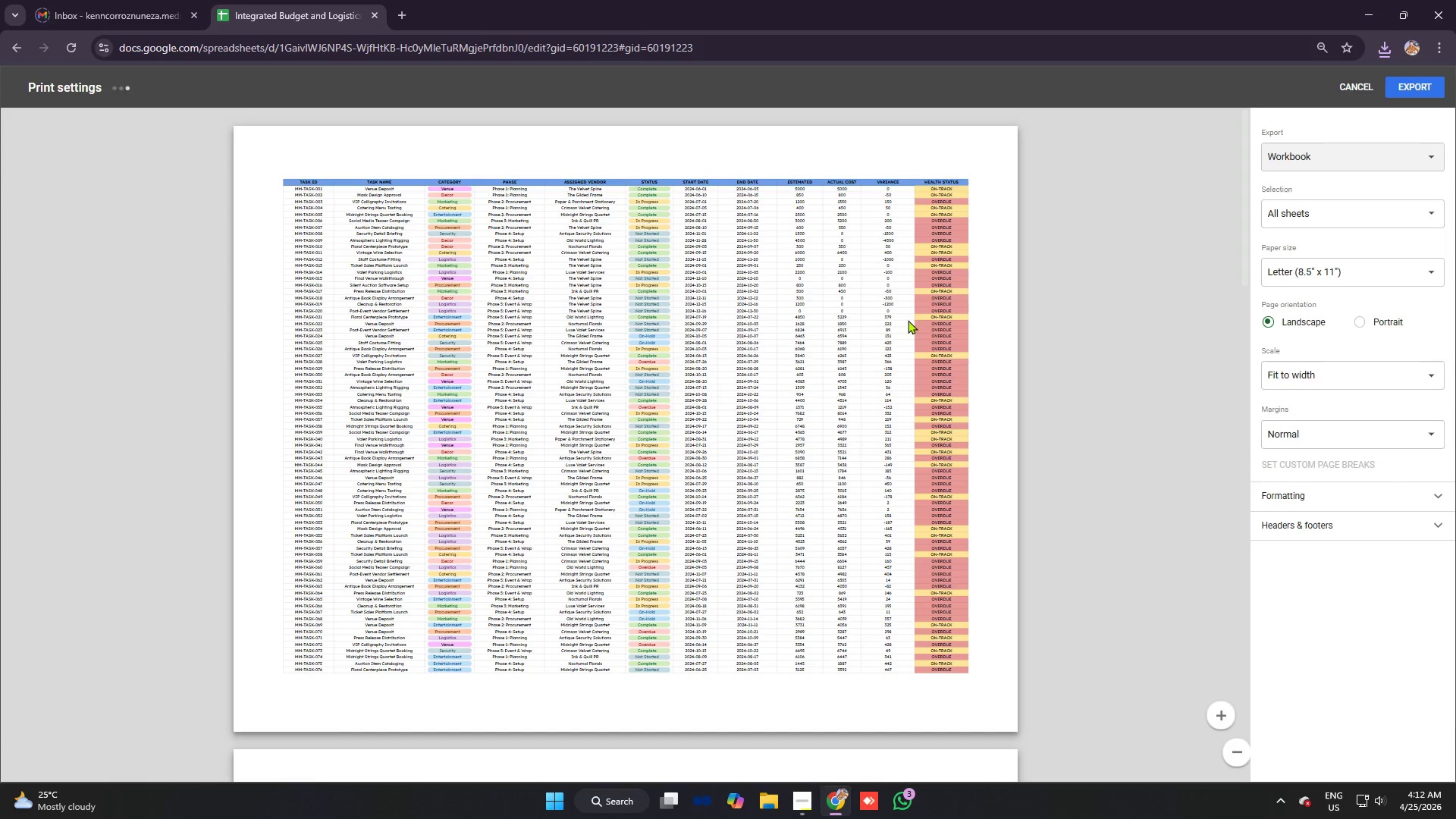 
scroll: coordinate [886, 304], scroll_direction: down, amount: 26.0
 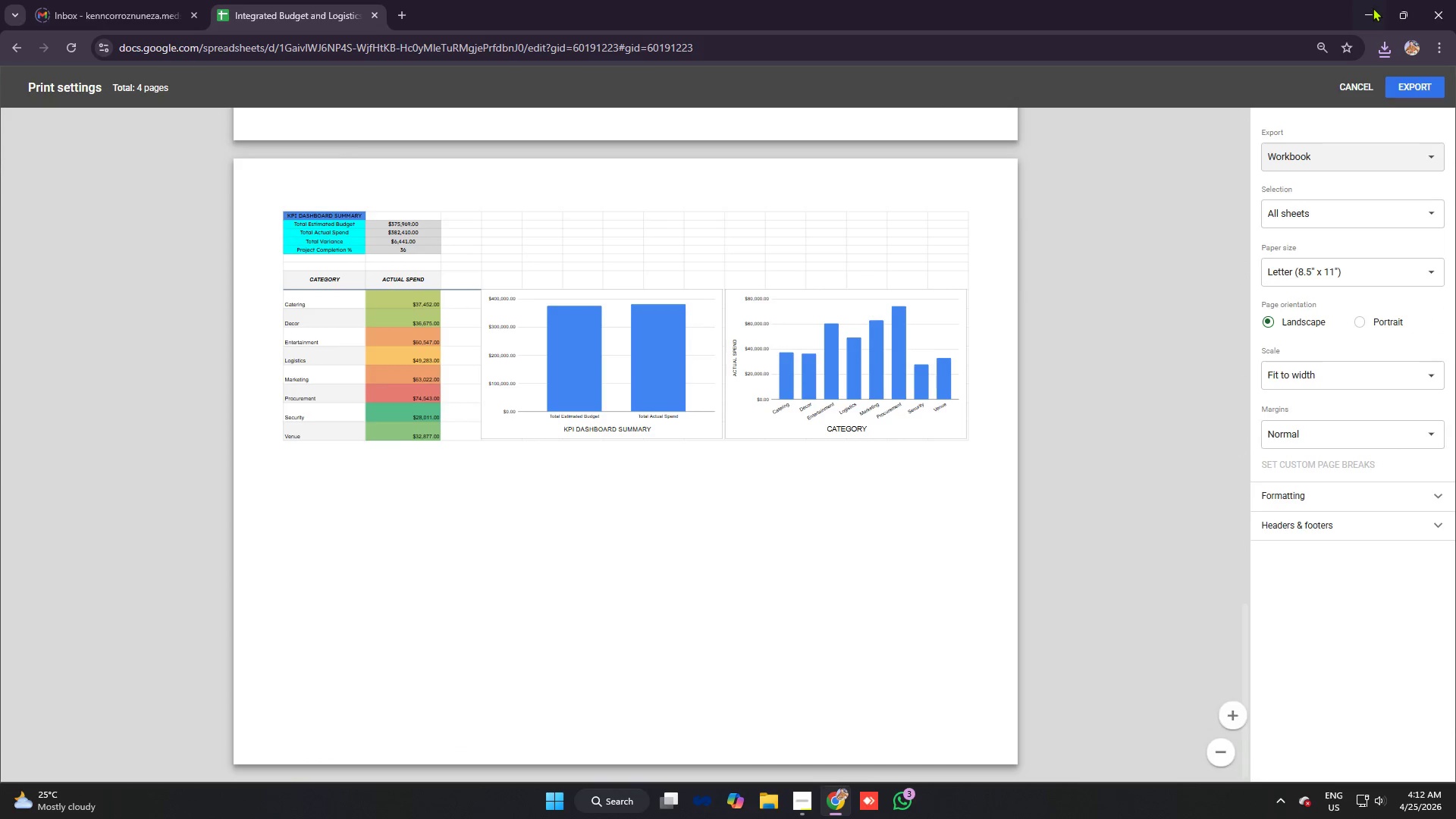 
wait(6.57)
 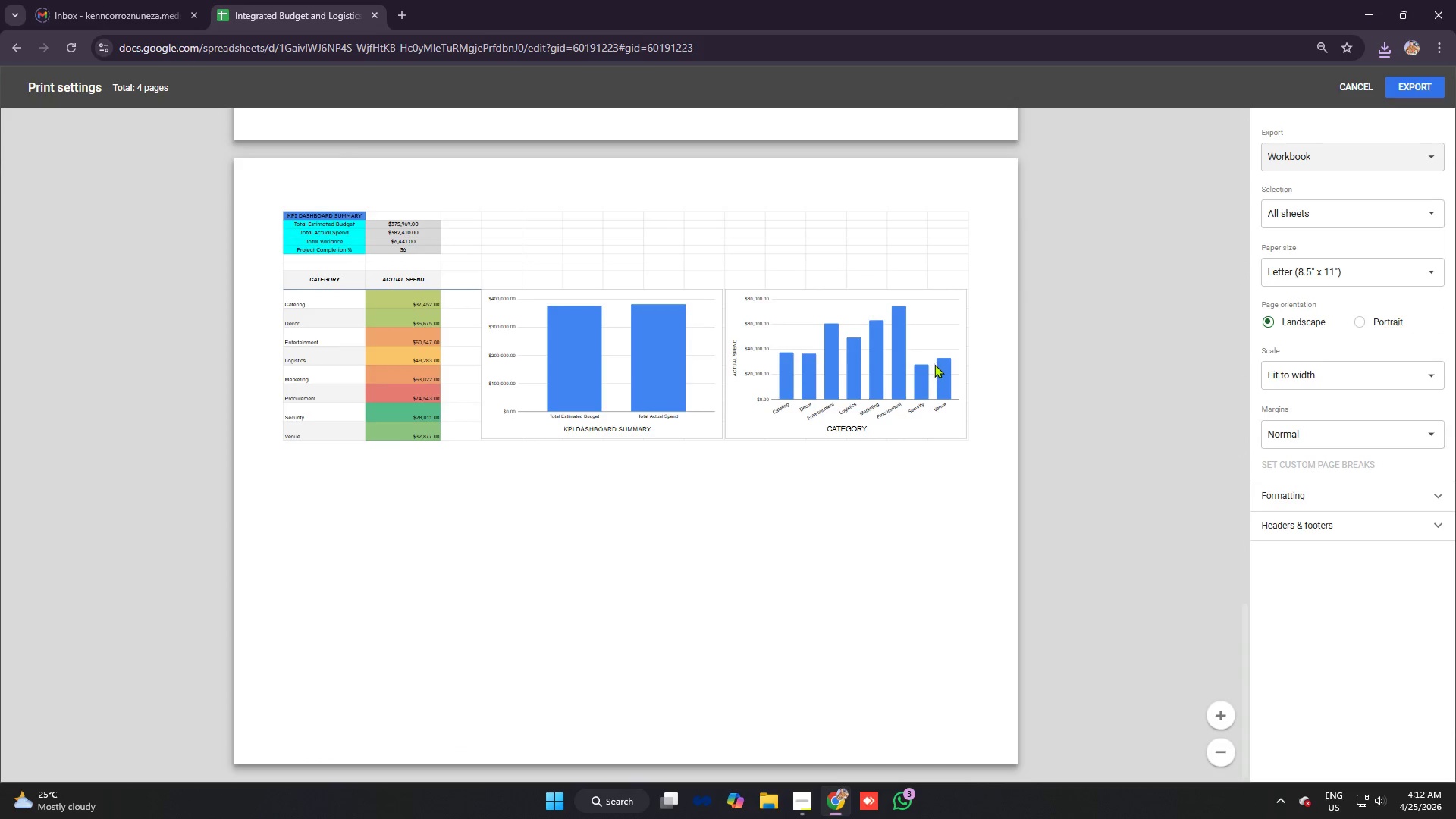 
scroll: coordinate [817, 388], scroll_direction: down, amount: 3.0
 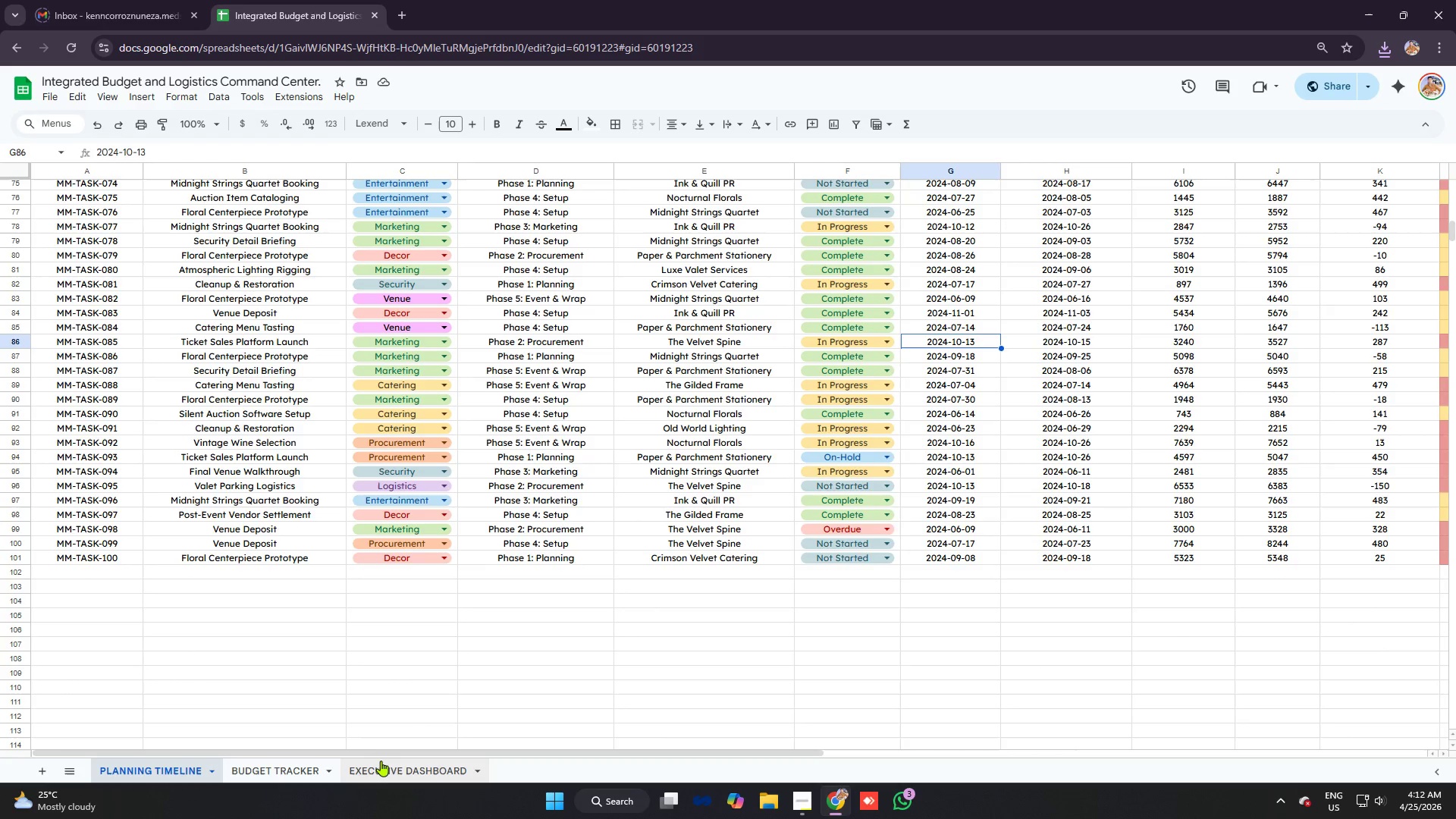 
left_click([384, 764])
 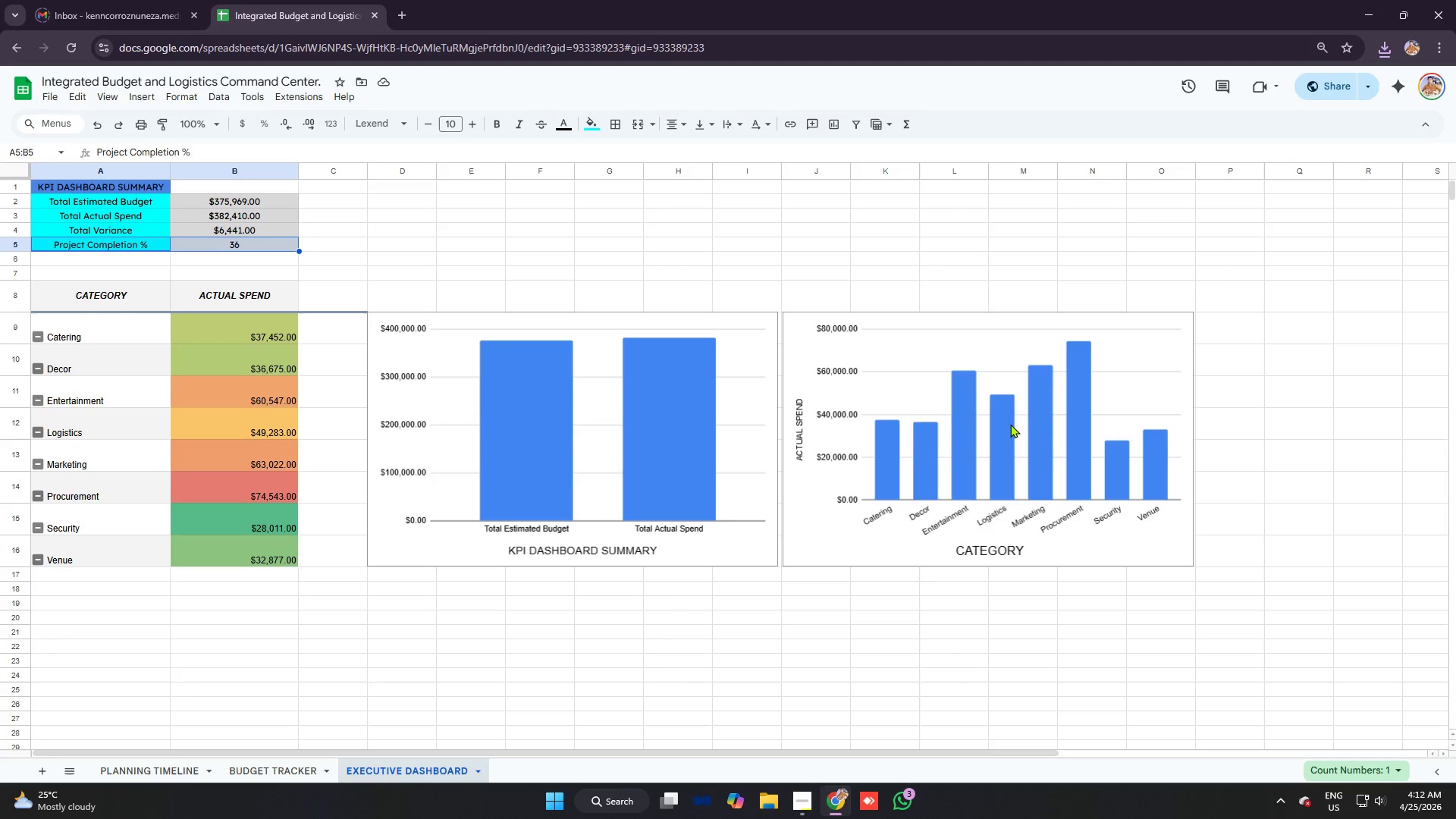 
left_click([1051, 420])
 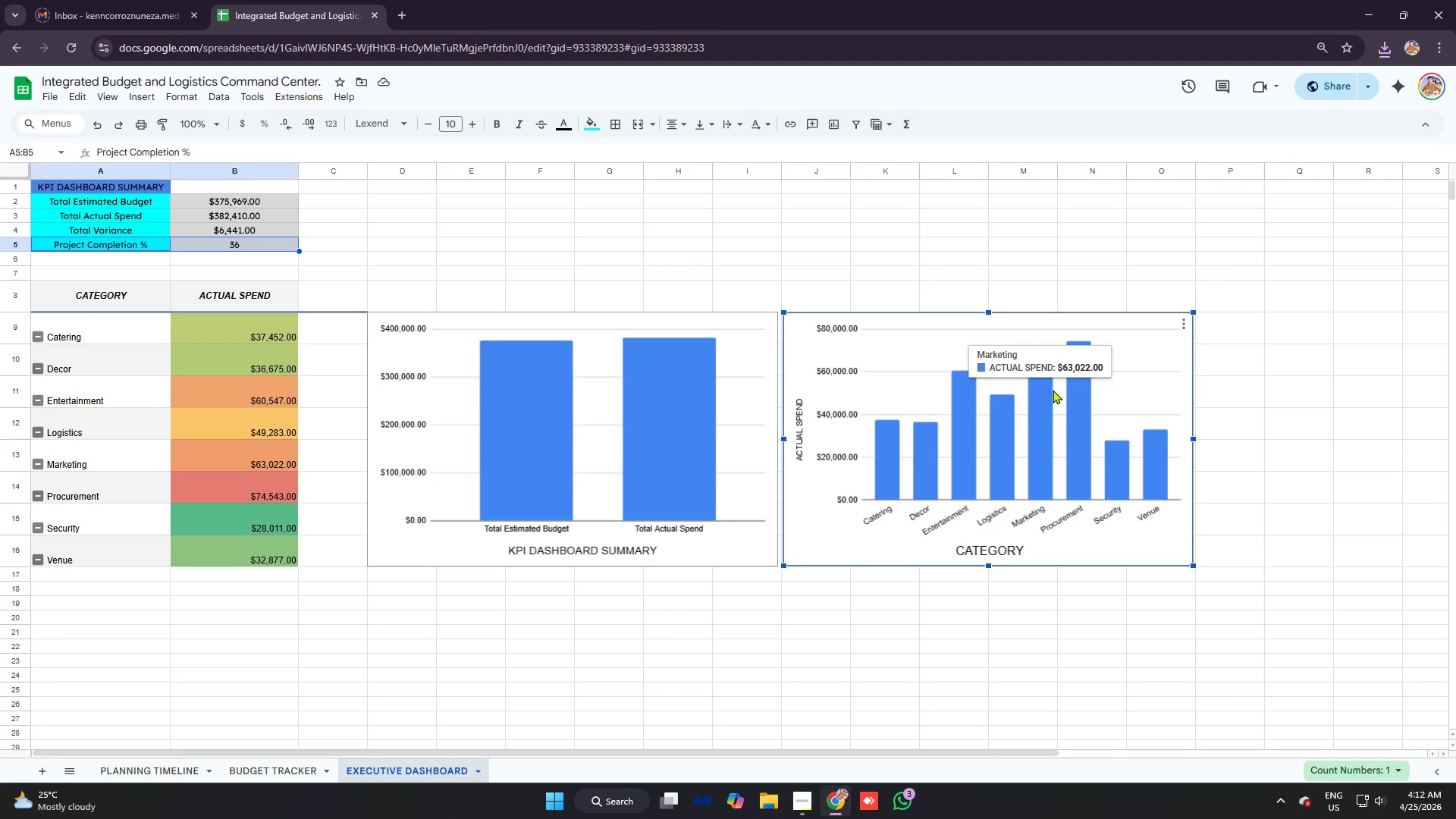 
left_click_drag(start_coordinate=[1053, 390], to_coordinate=[1085, 389])
 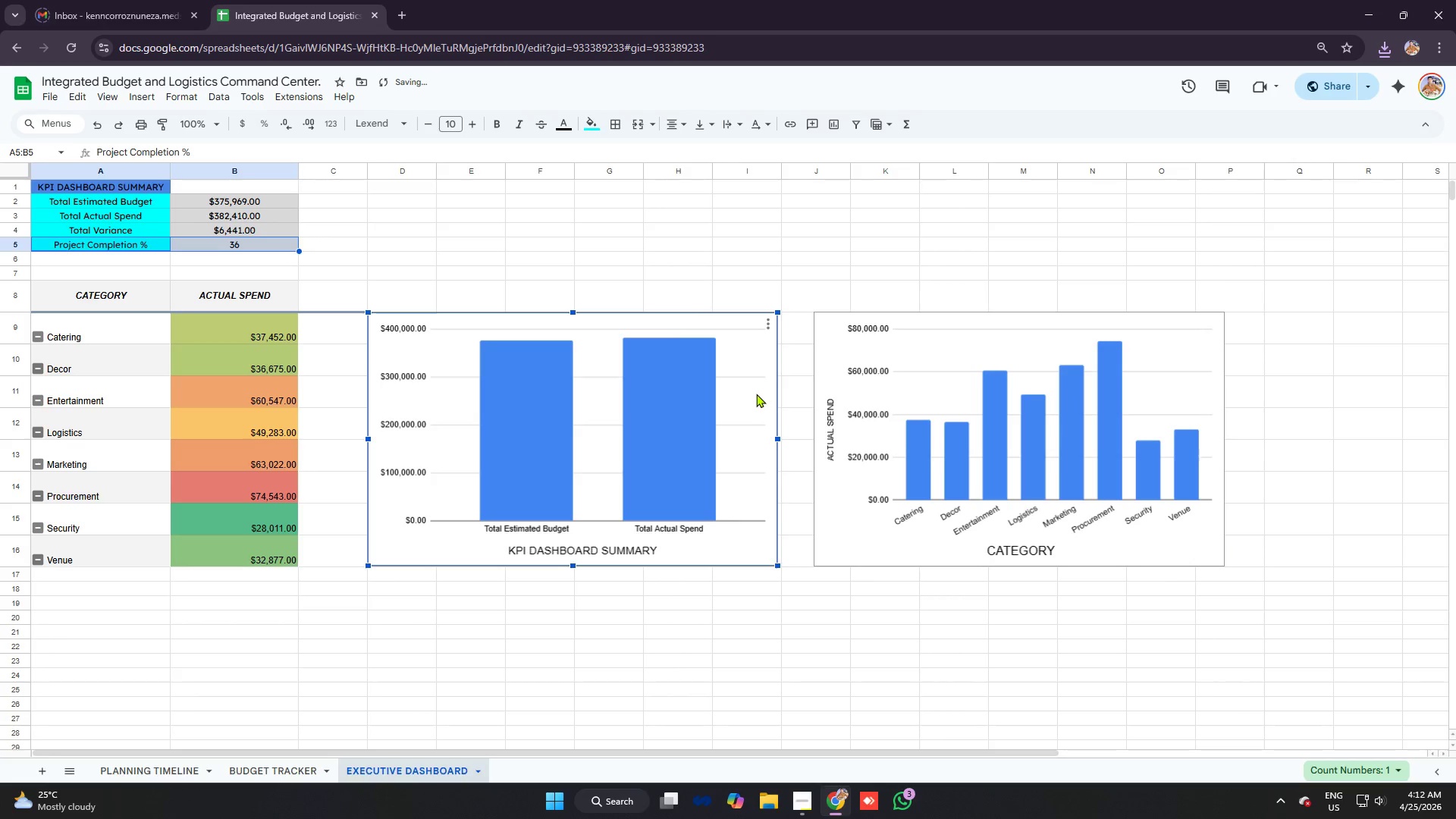 
left_click_drag(start_coordinate=[753, 391], to_coordinate=[778, 391])
 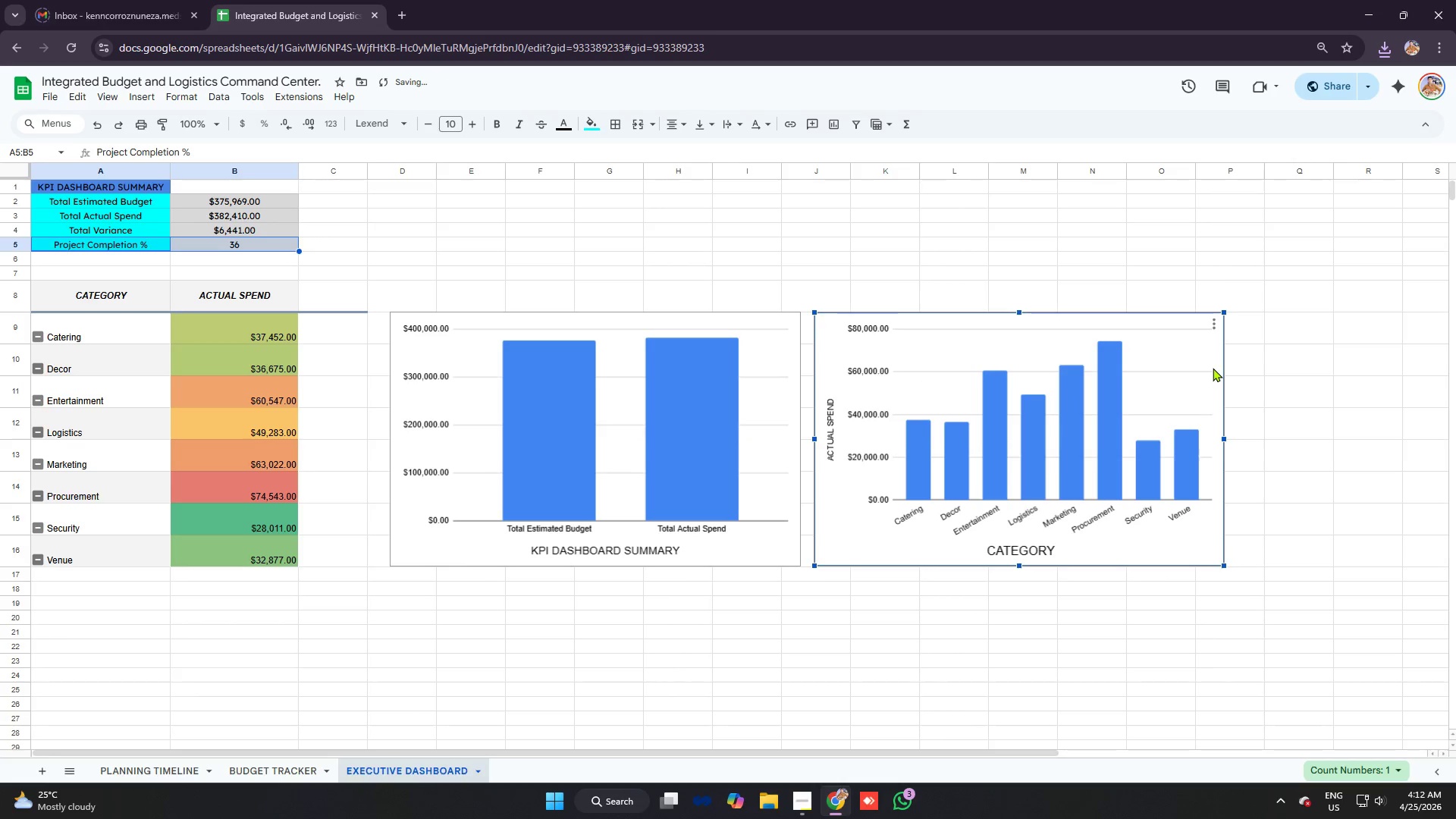 
left_click_drag(start_coordinate=[1207, 361], to_coordinate=[1229, 361])
 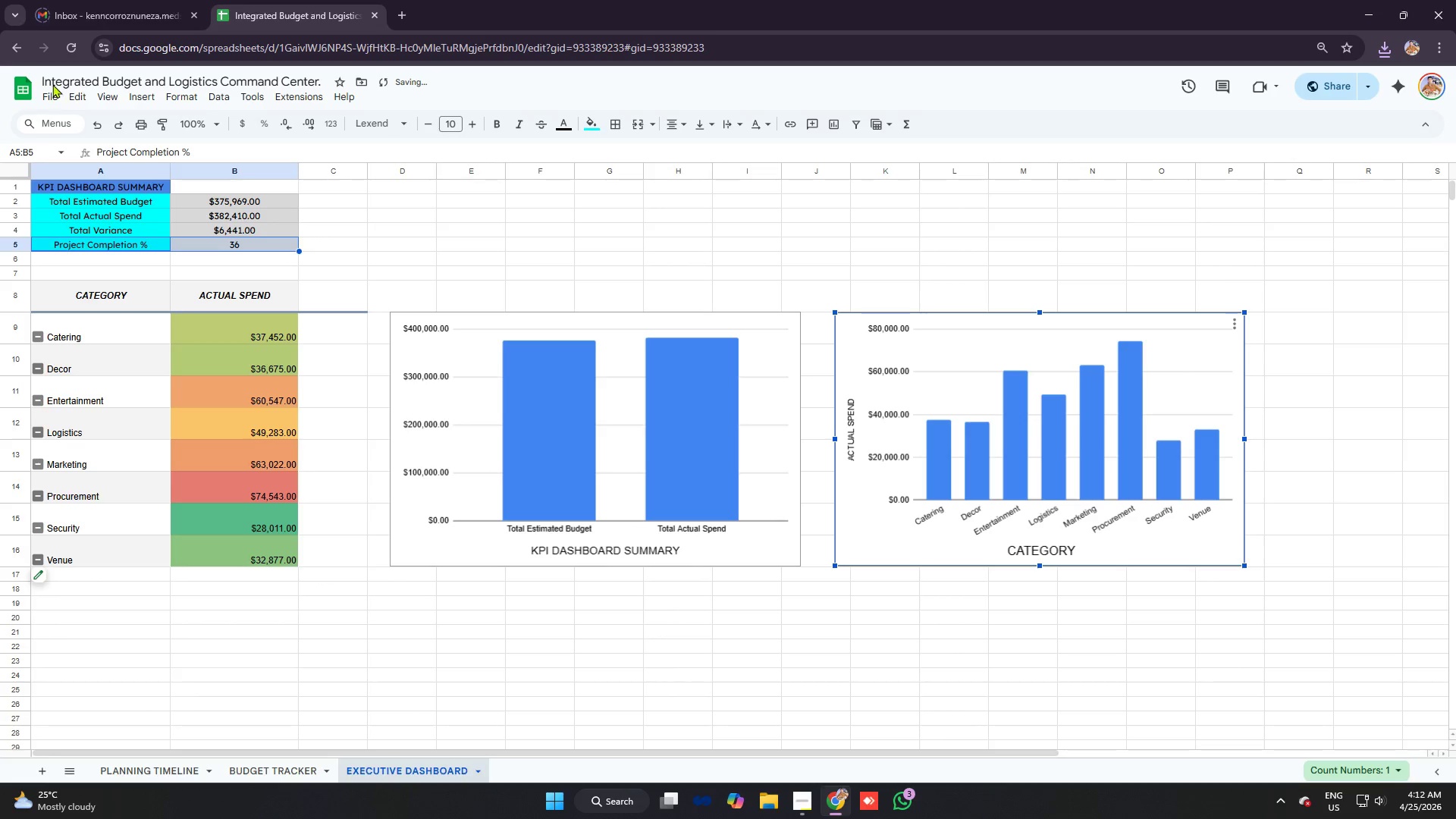 
left_click([47, 93])
 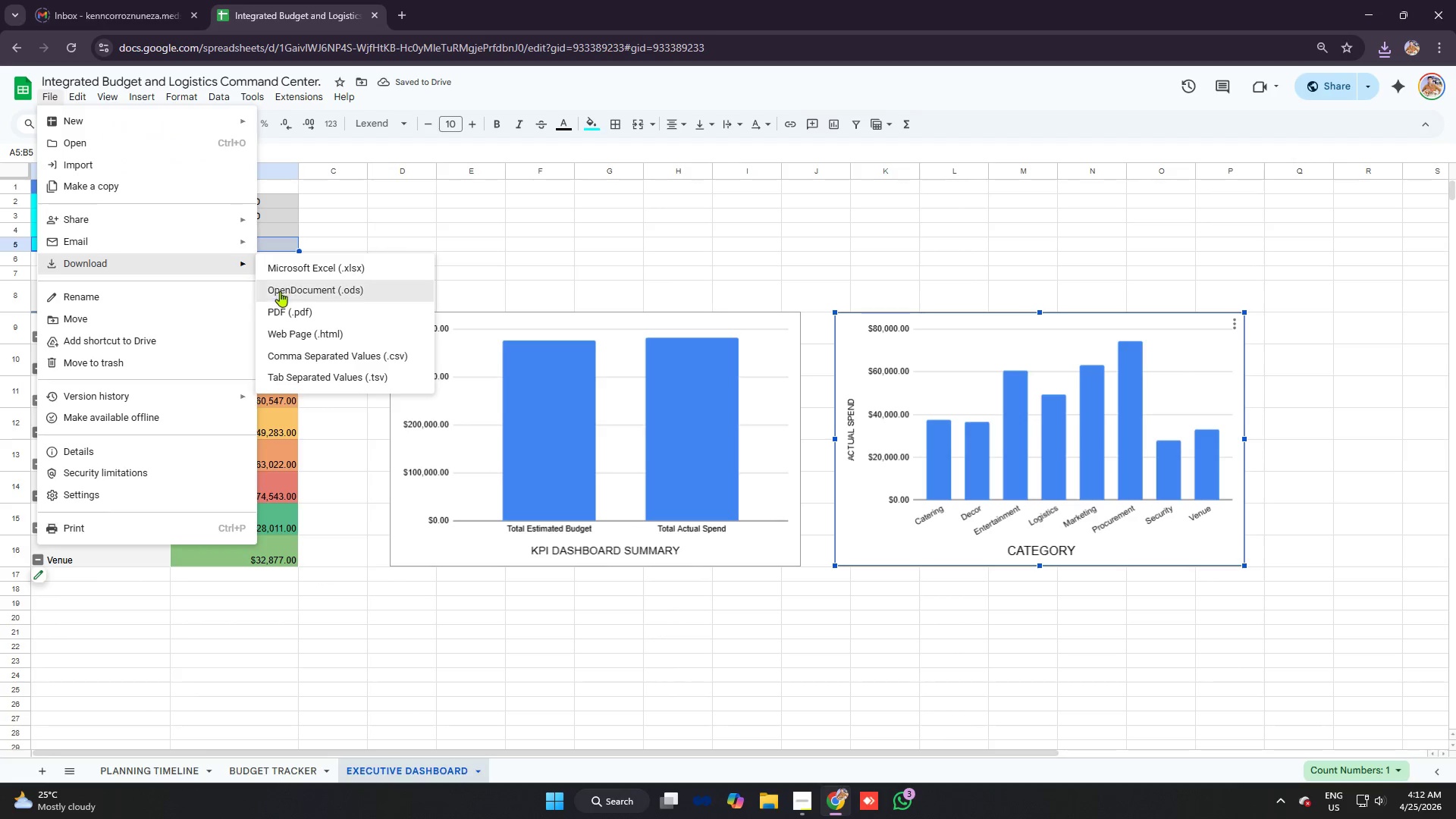 
left_click([320, 309])
 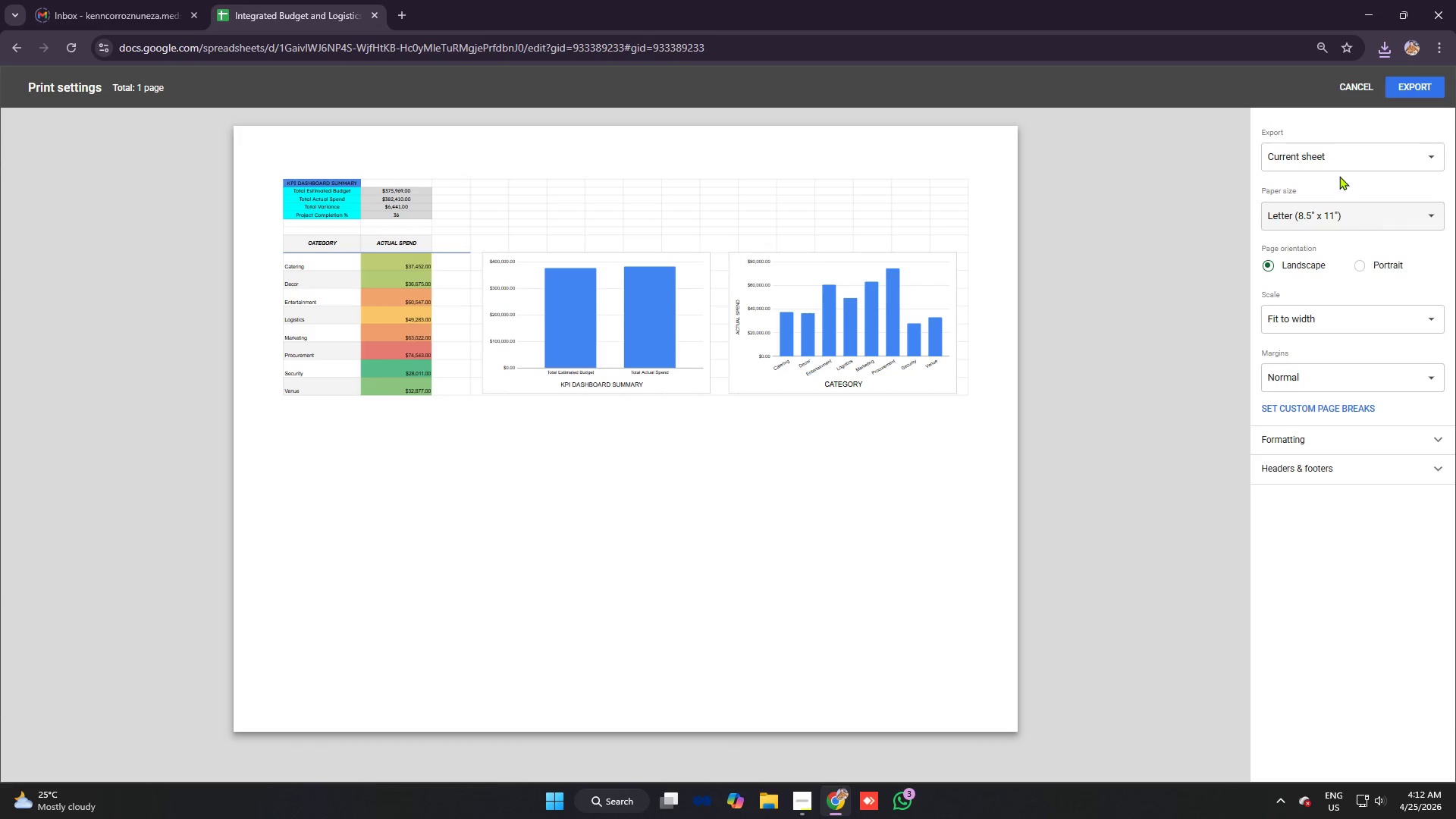 
left_click([1329, 154])
 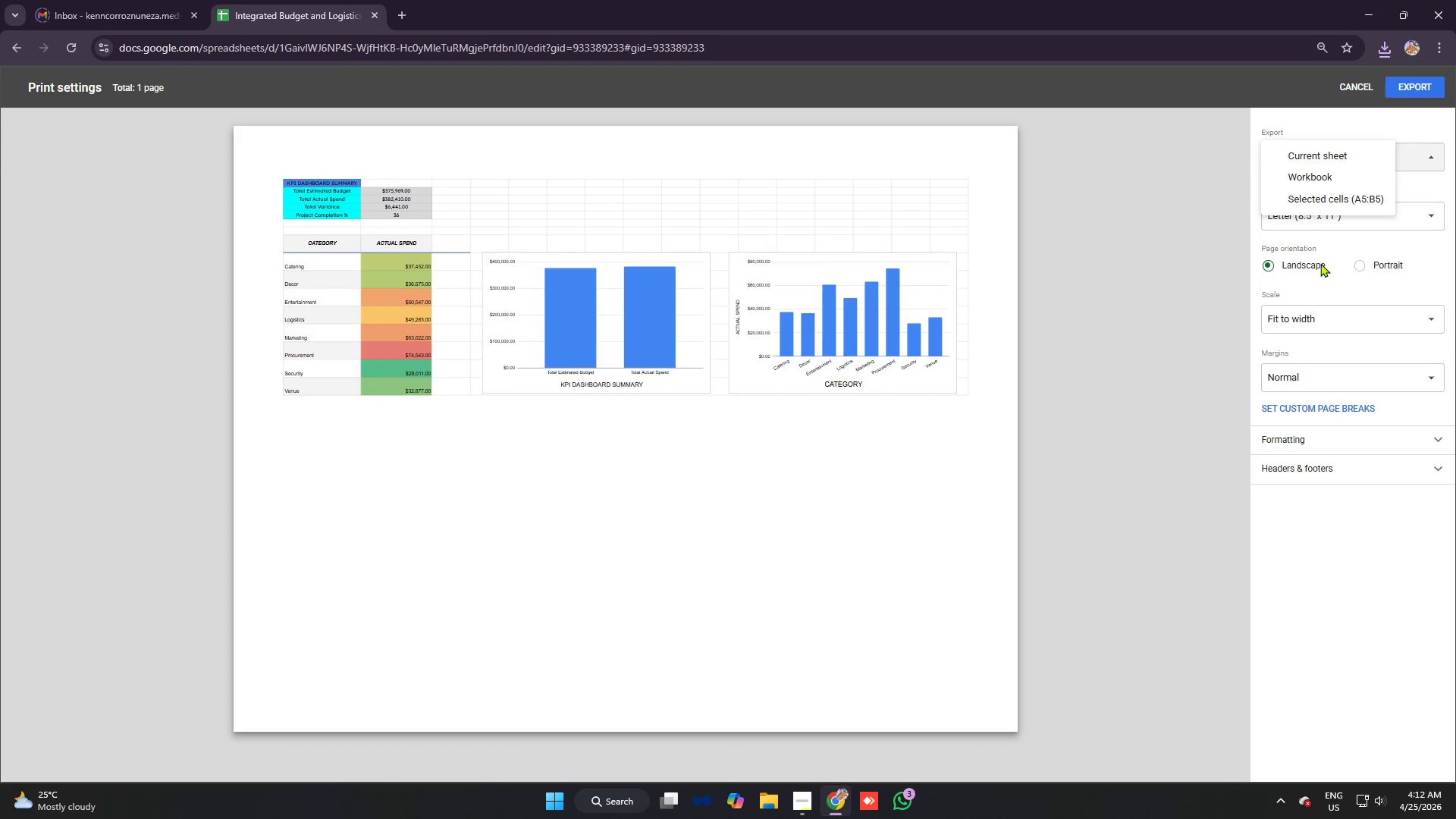 
wait(5.64)
 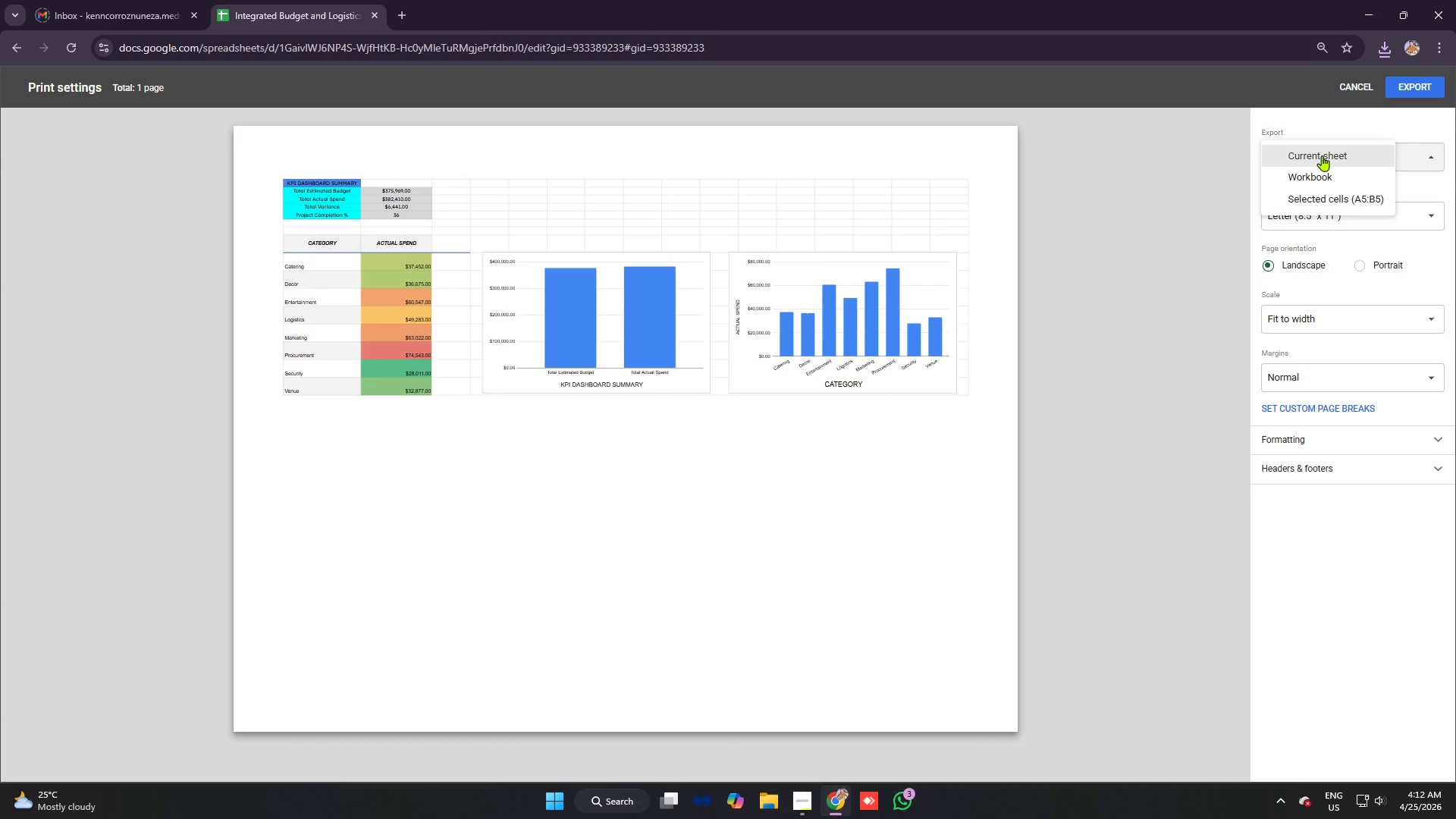 
left_click([1333, 180])
 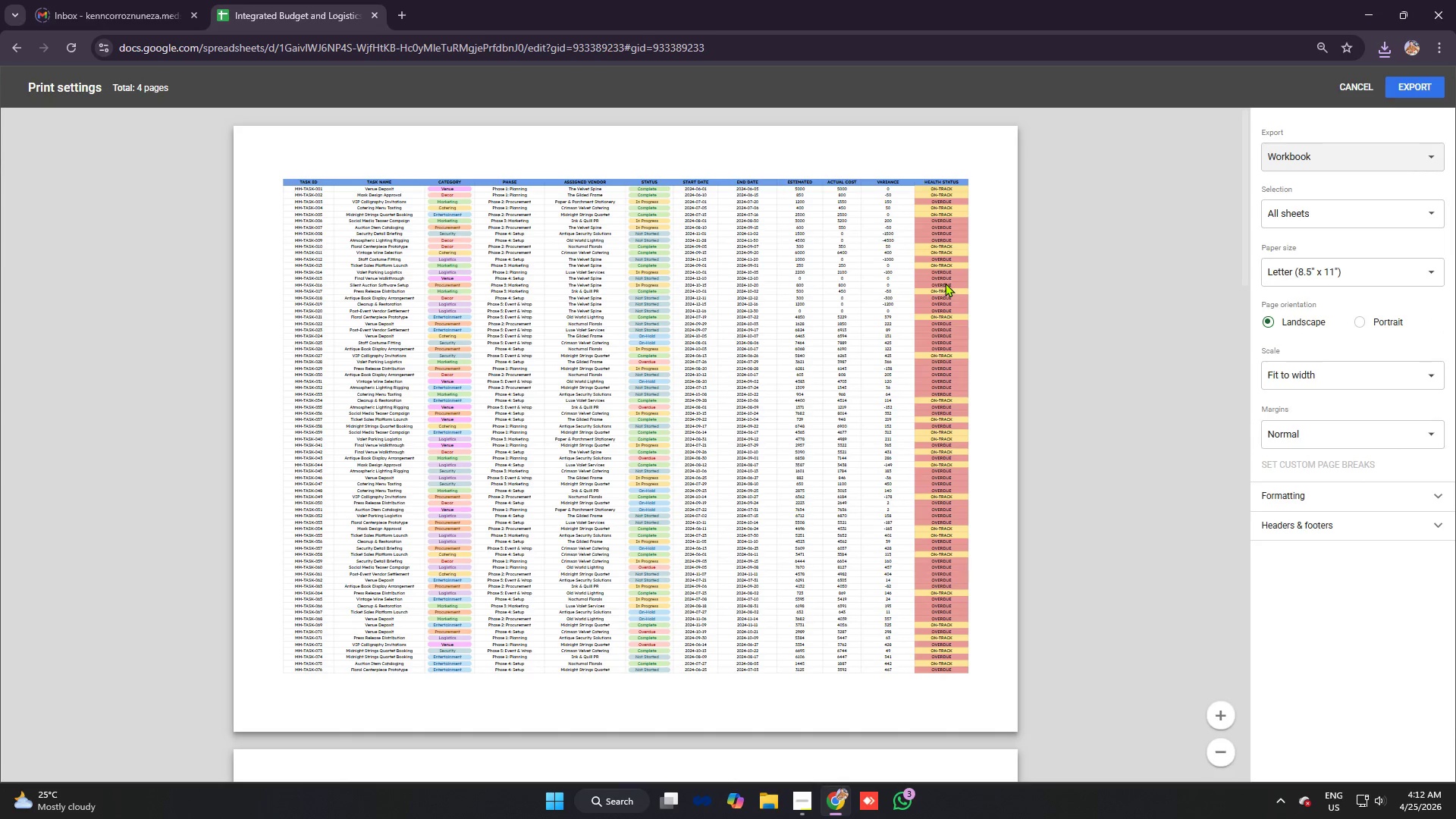 
scroll: coordinate [899, 277], scroll_direction: down, amount: 30.0
 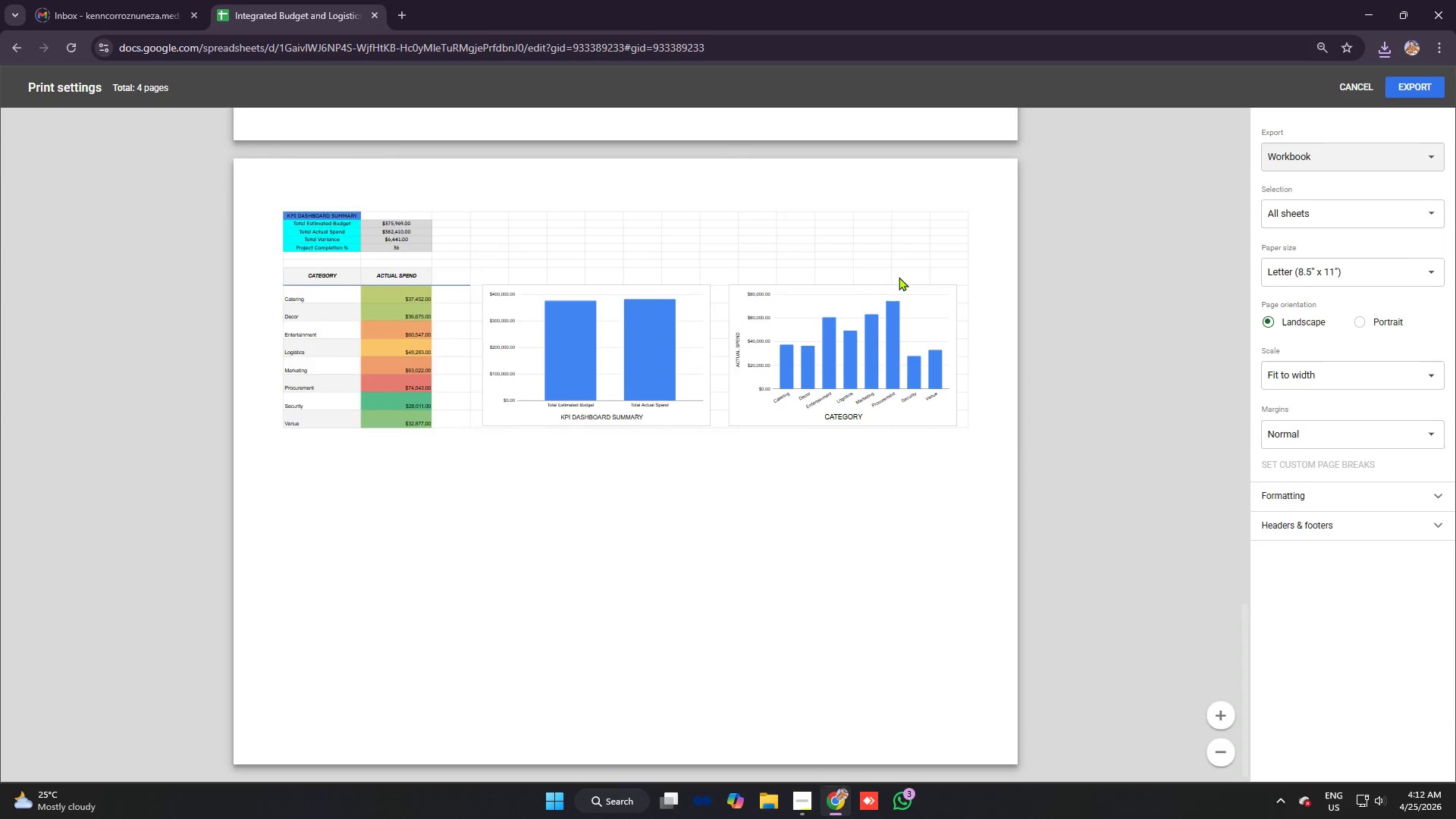 
scroll: coordinate [898, 275], scroll_direction: up, amount: 21.0
 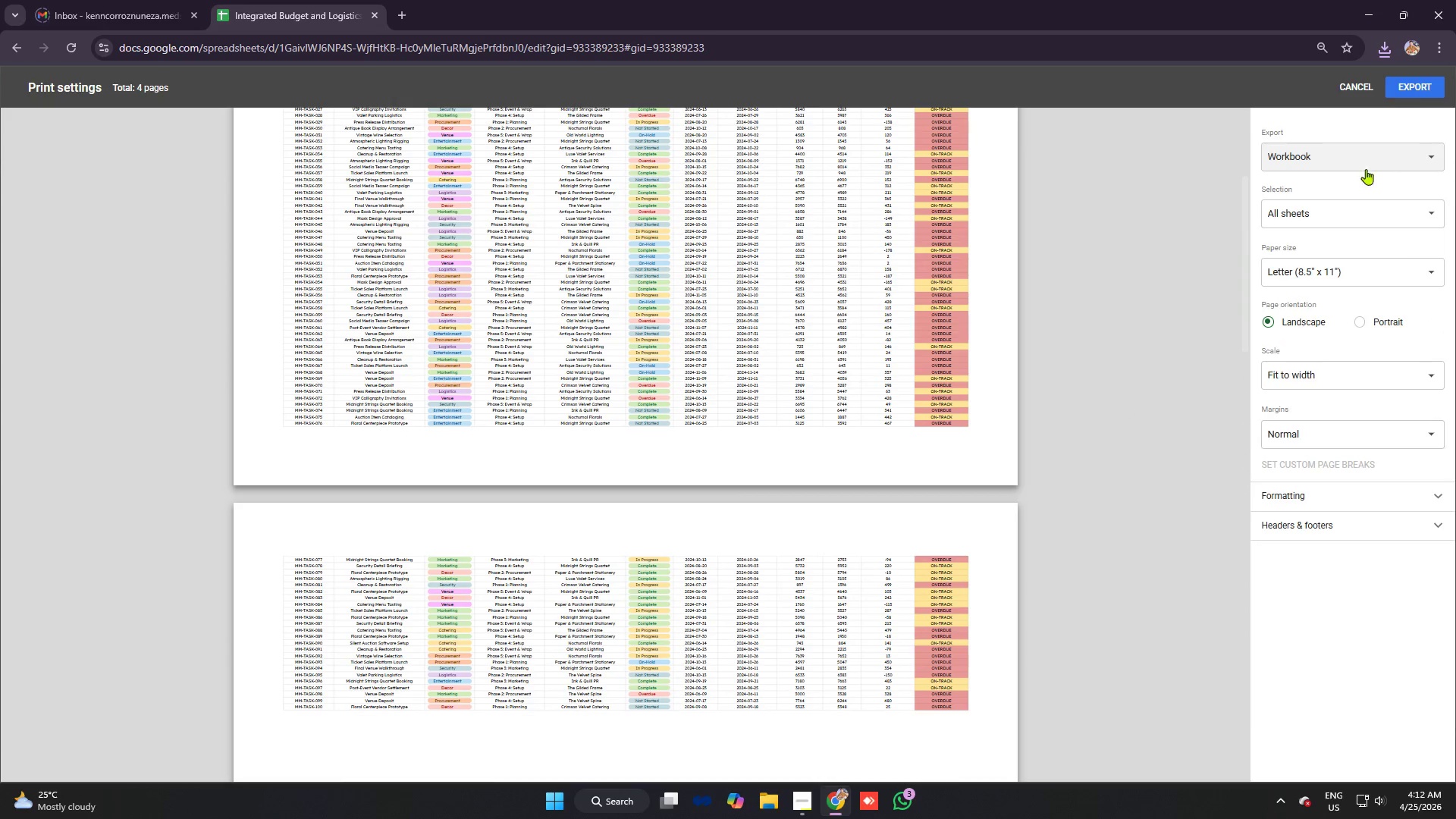 
left_click([1421, 83])
 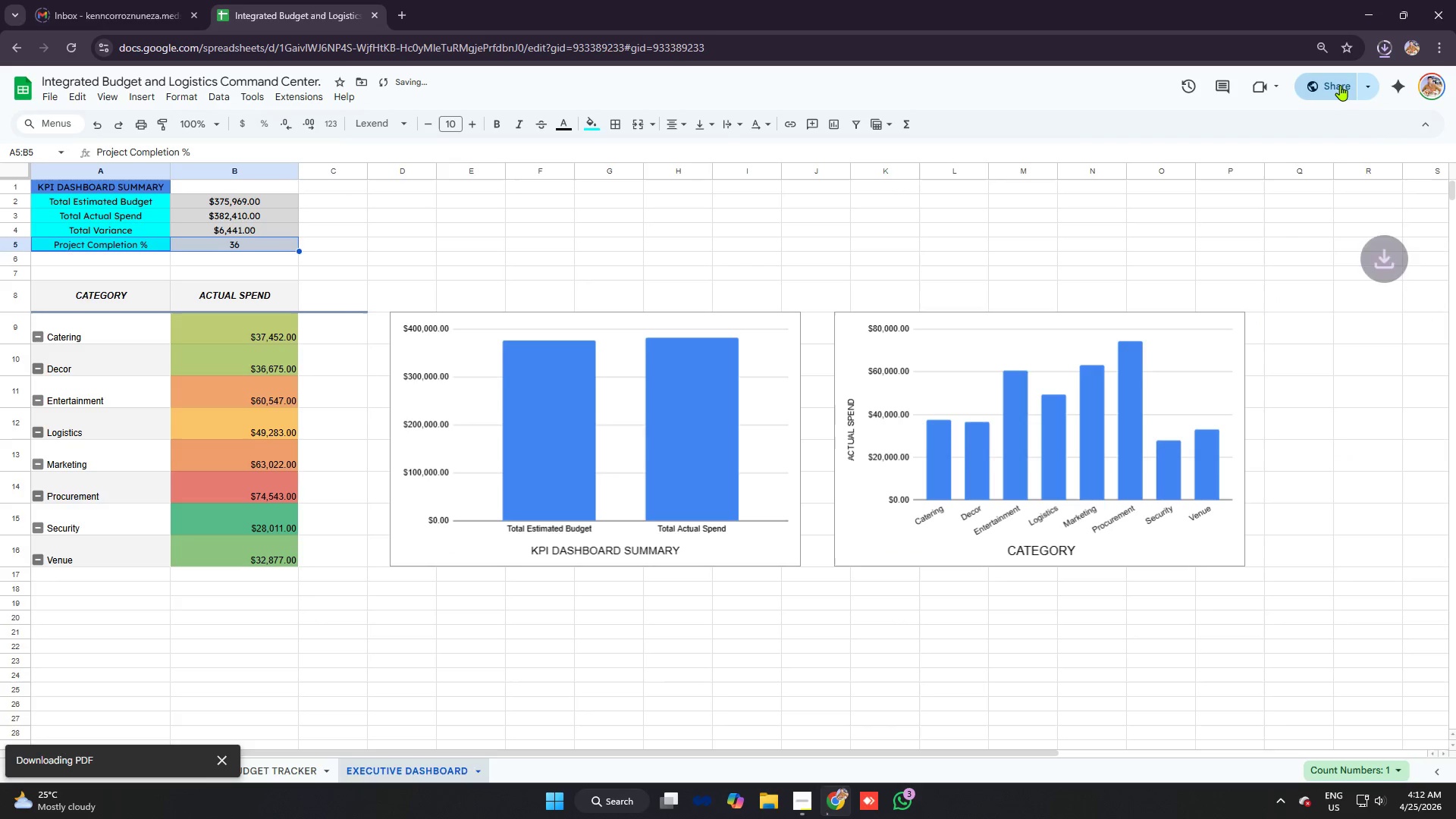 
left_click([1338, 85])
 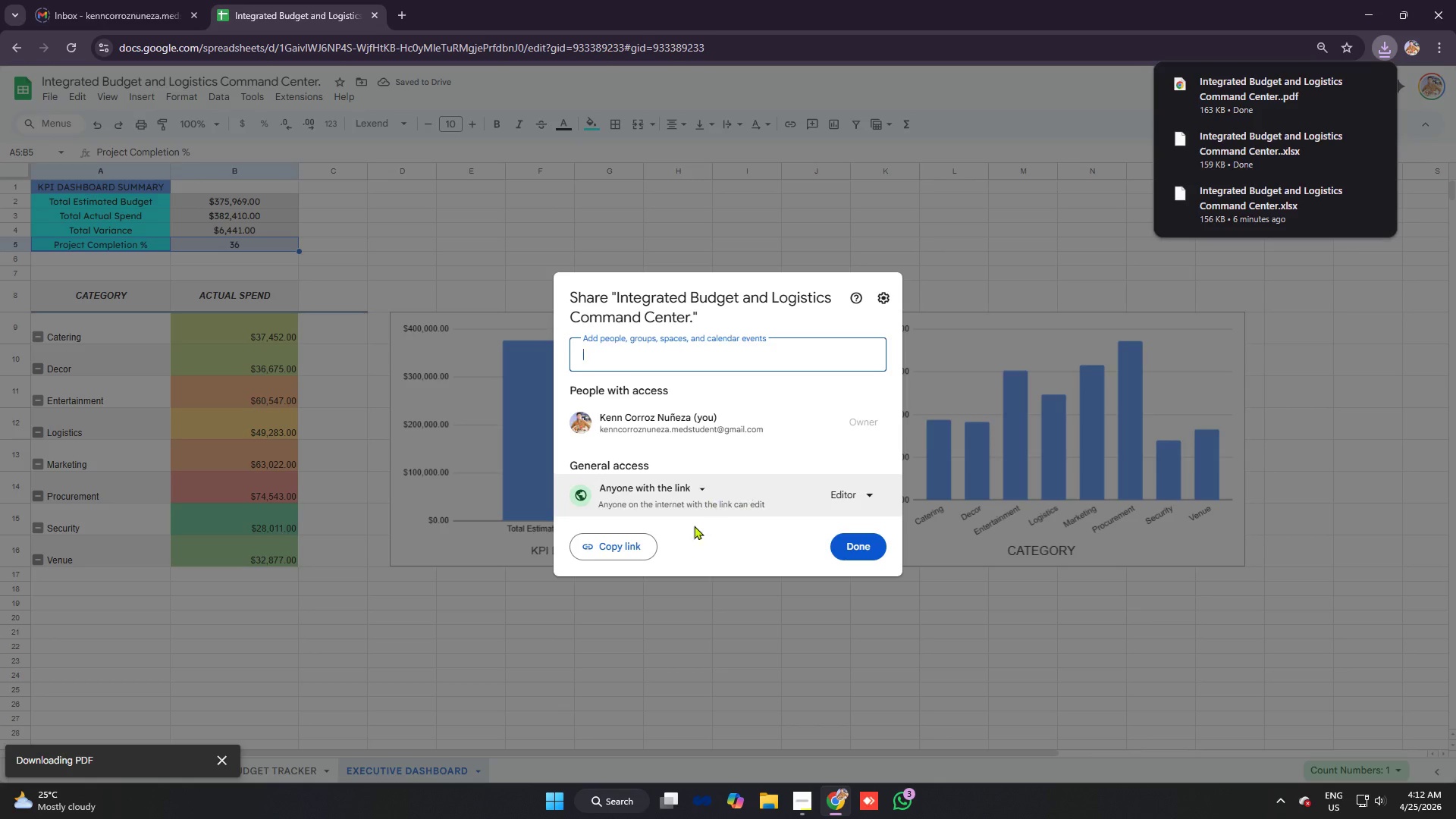 
left_click([617, 548])
 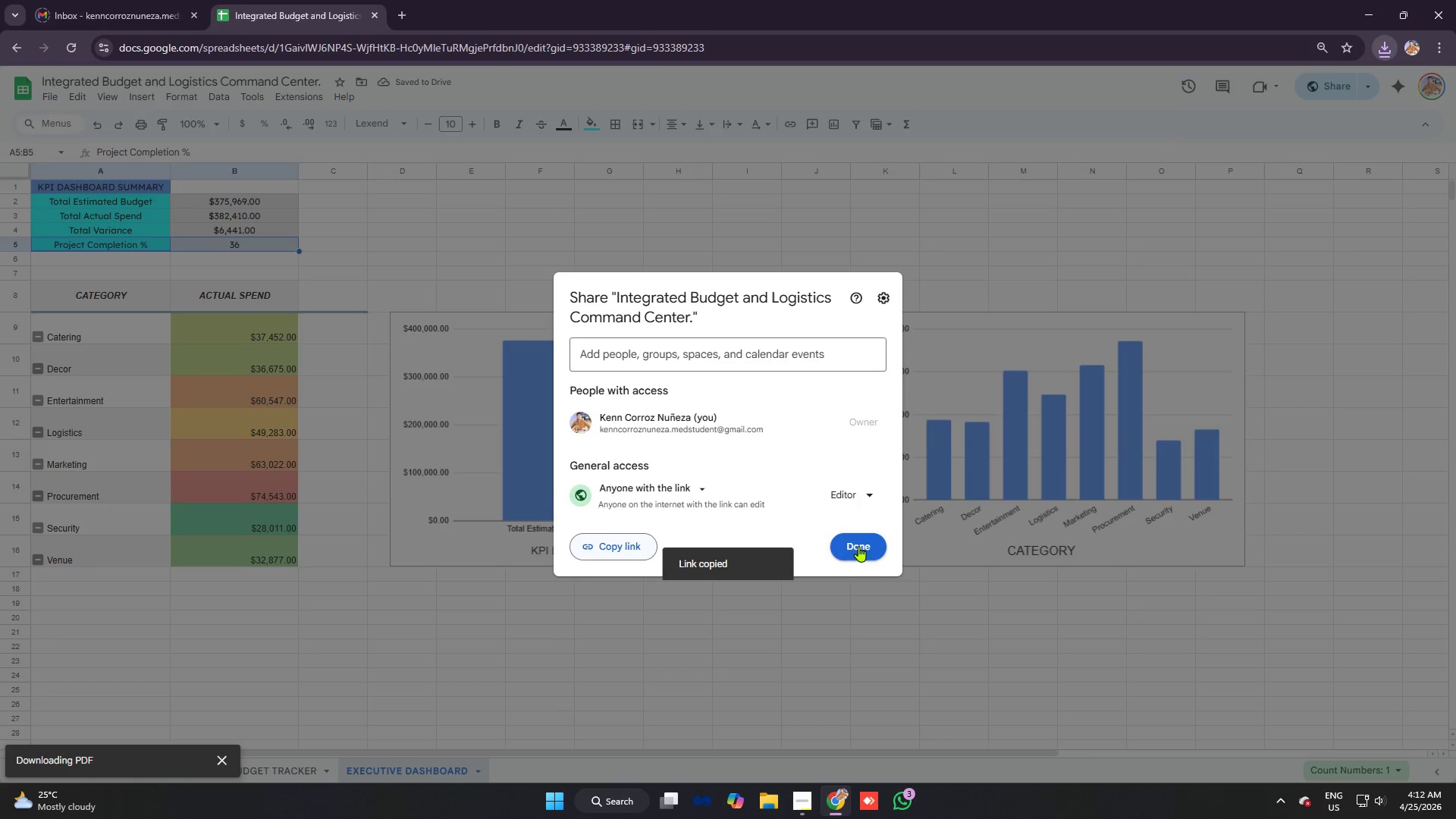 
left_click([864, 546])
 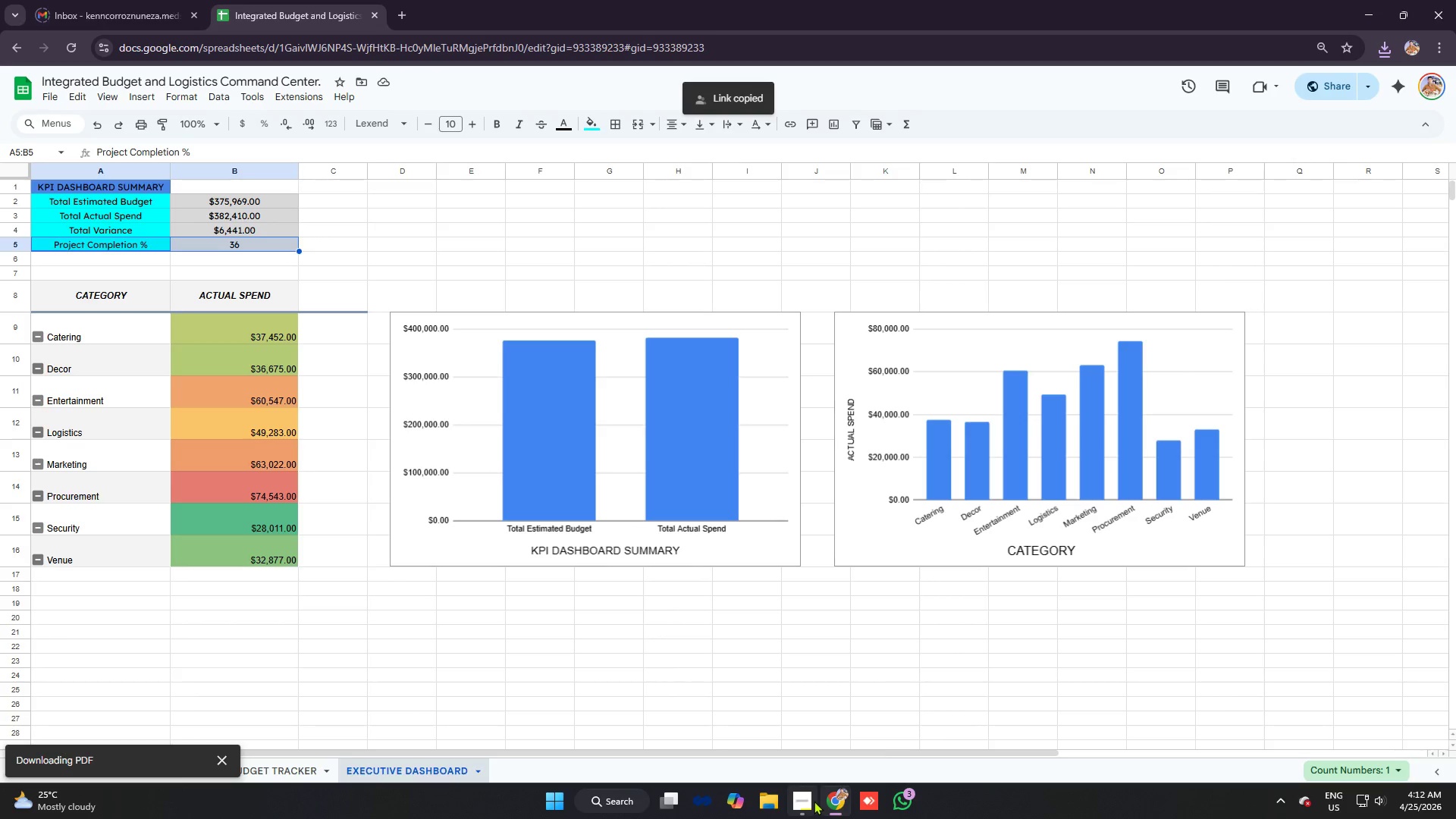 
left_click([797, 792])